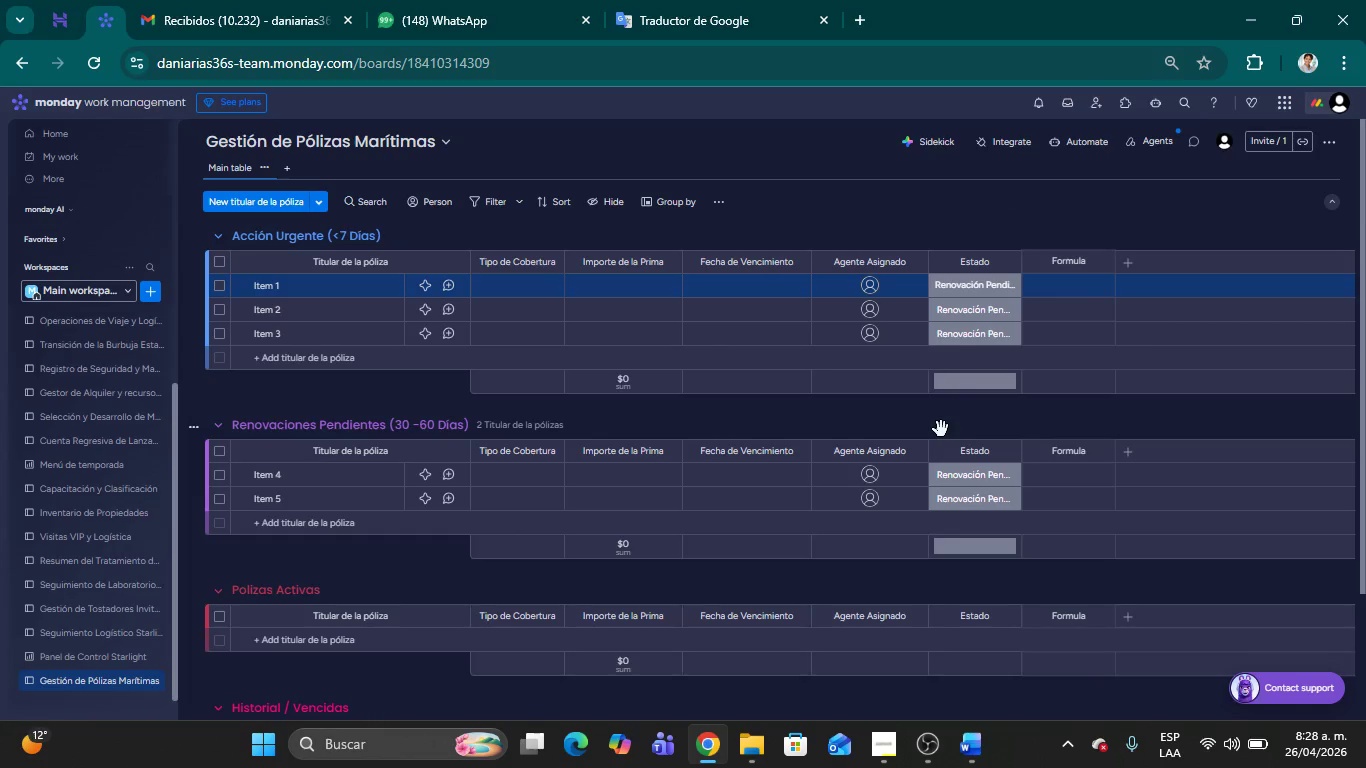 
left_click([1050, 197])
 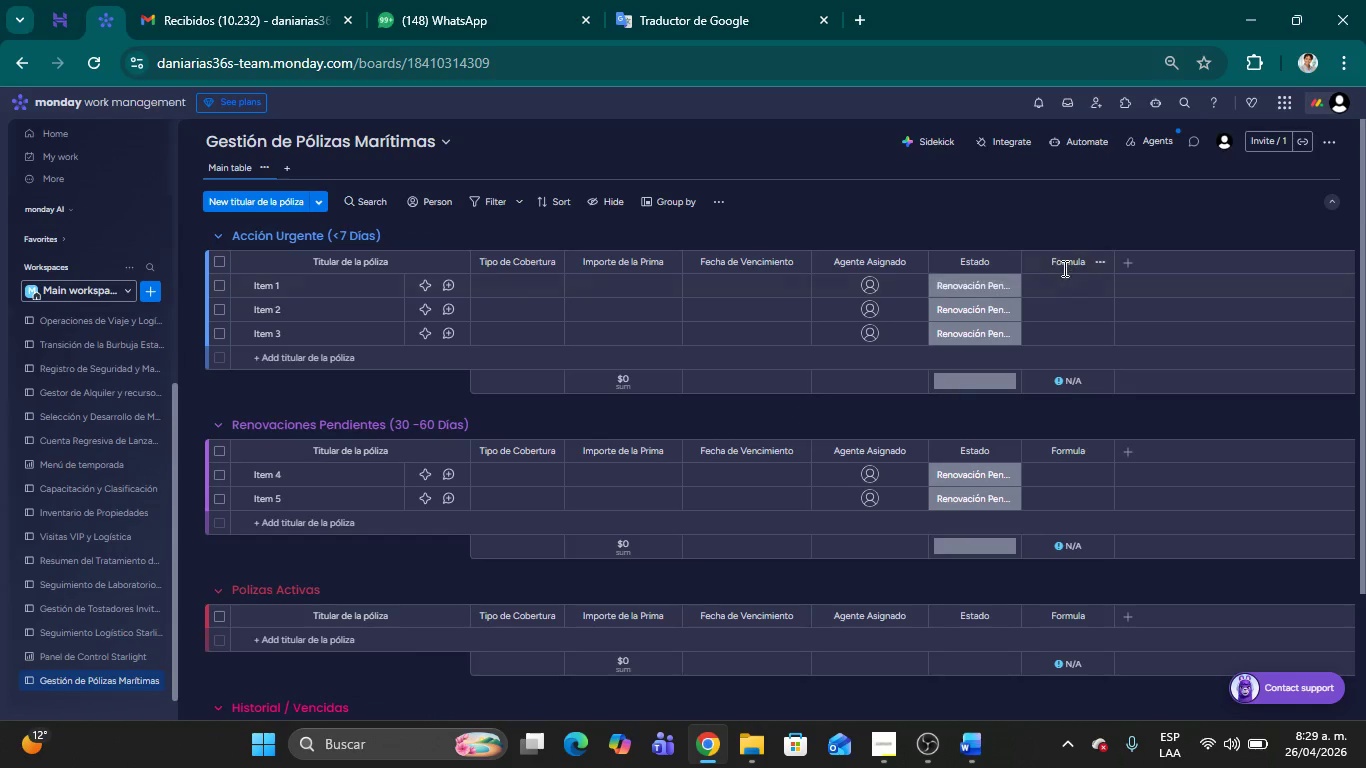 
double_click([1063, 268])
 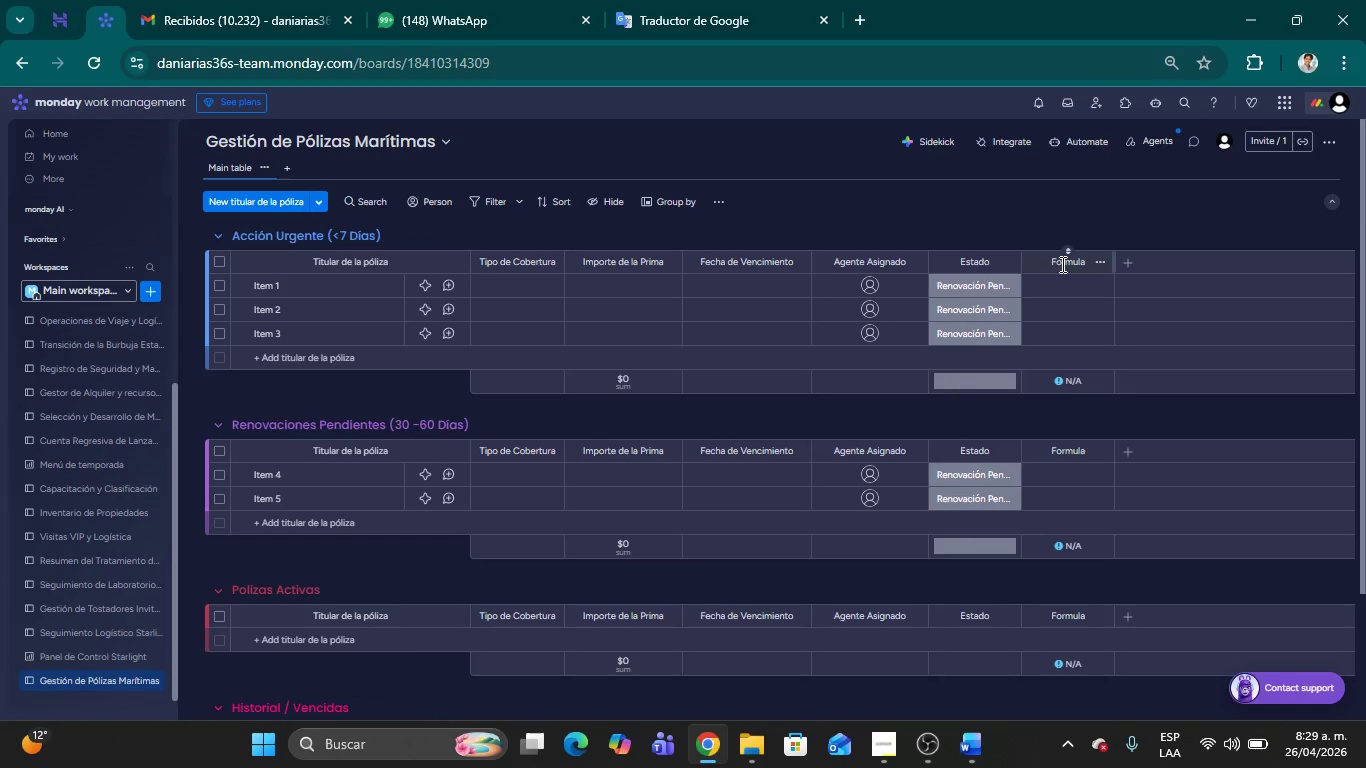 
double_click([1061, 264])
 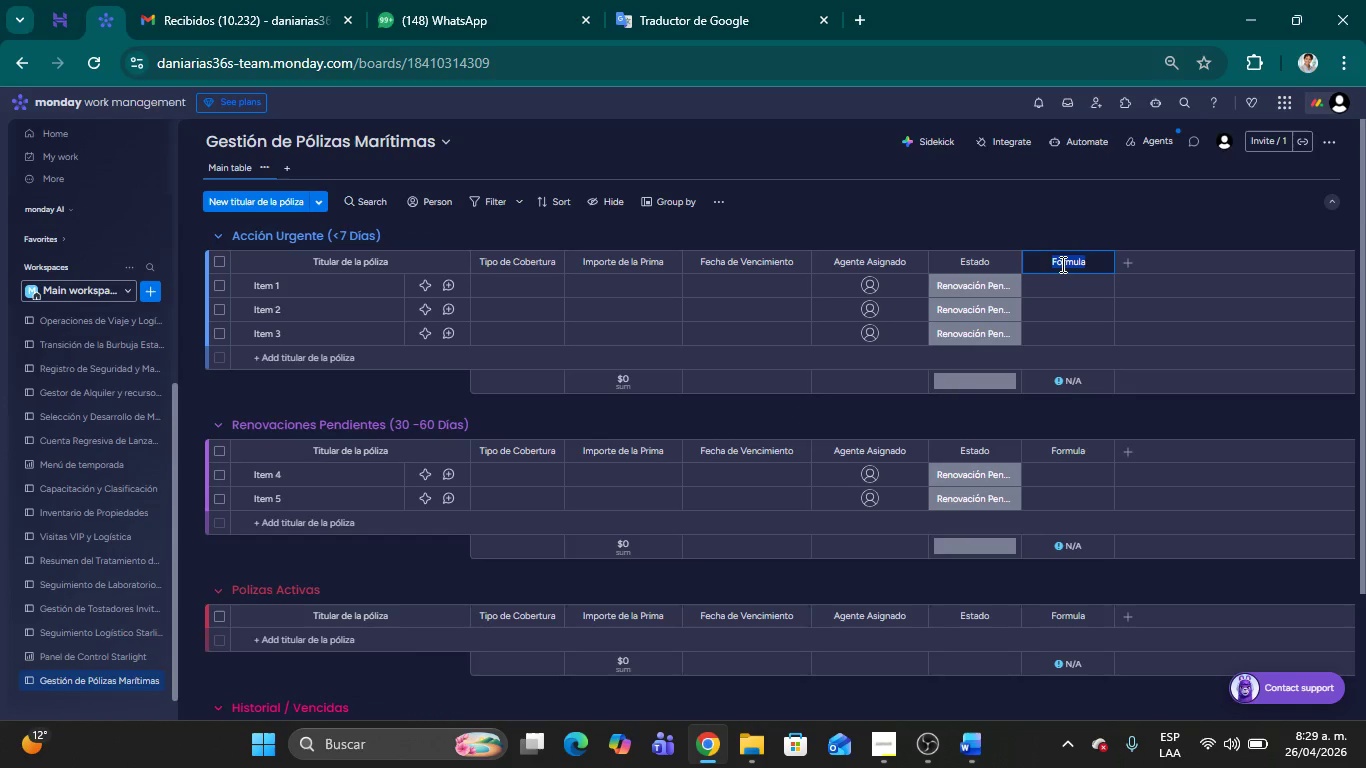 
key(Backspace)
type(D;ias para Vencimiento)
 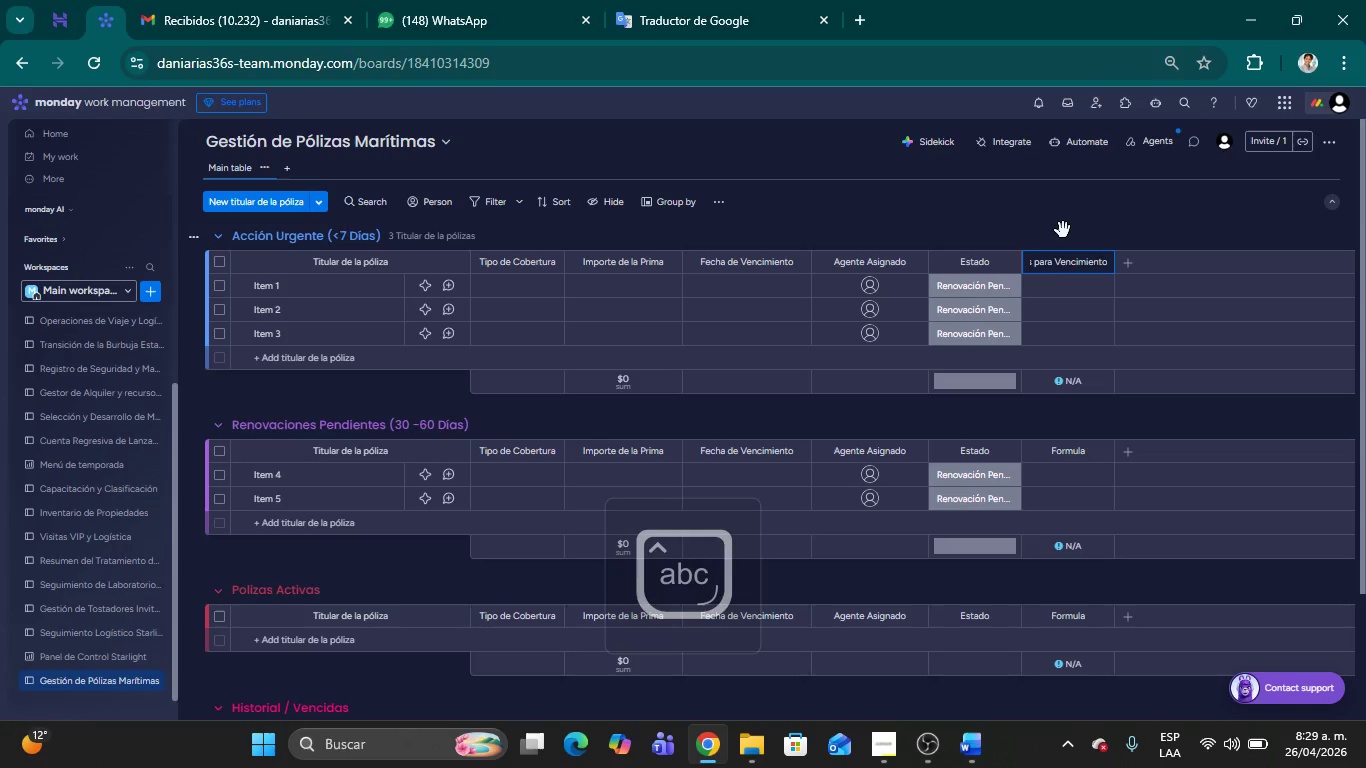 
left_click([1063, 230])
 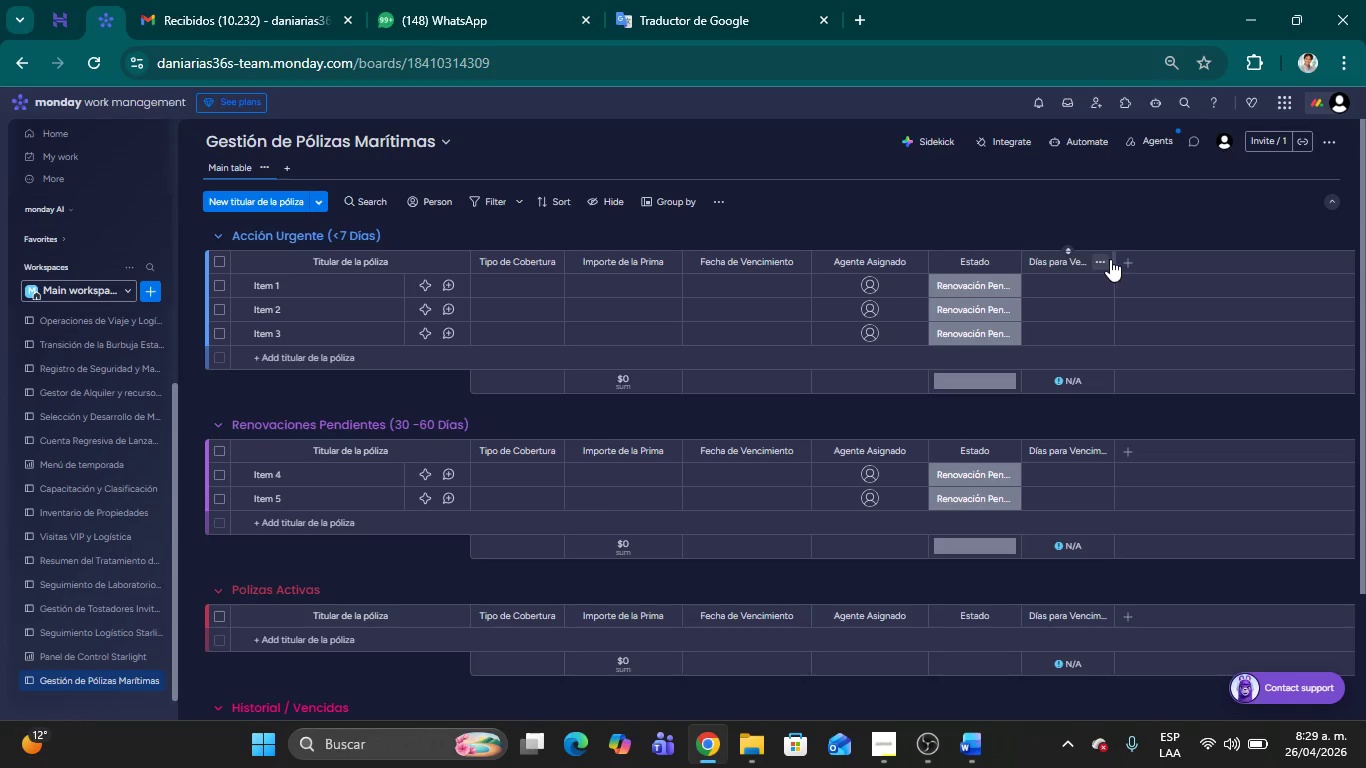 
left_click_drag(start_coordinate=[1114, 258], to_coordinate=[1165, 259])
 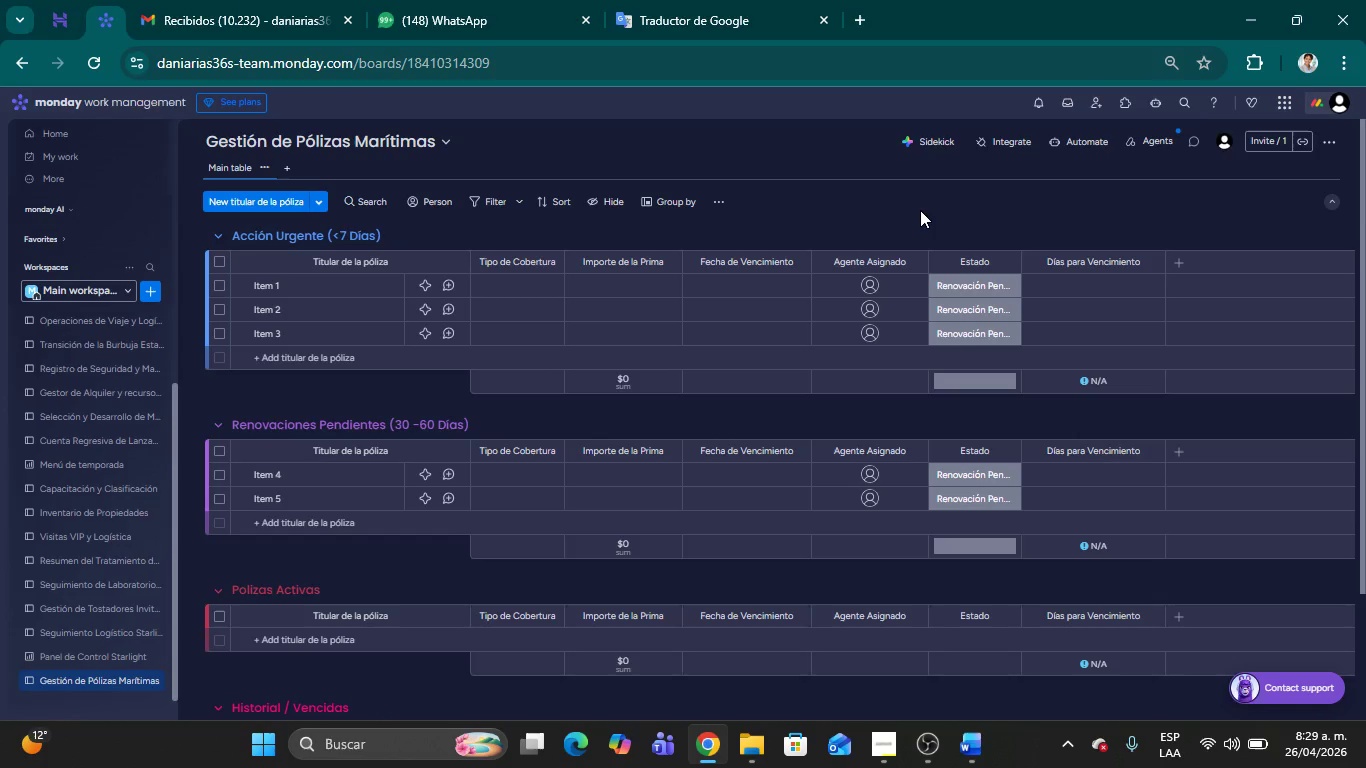 
left_click([920, 210])
 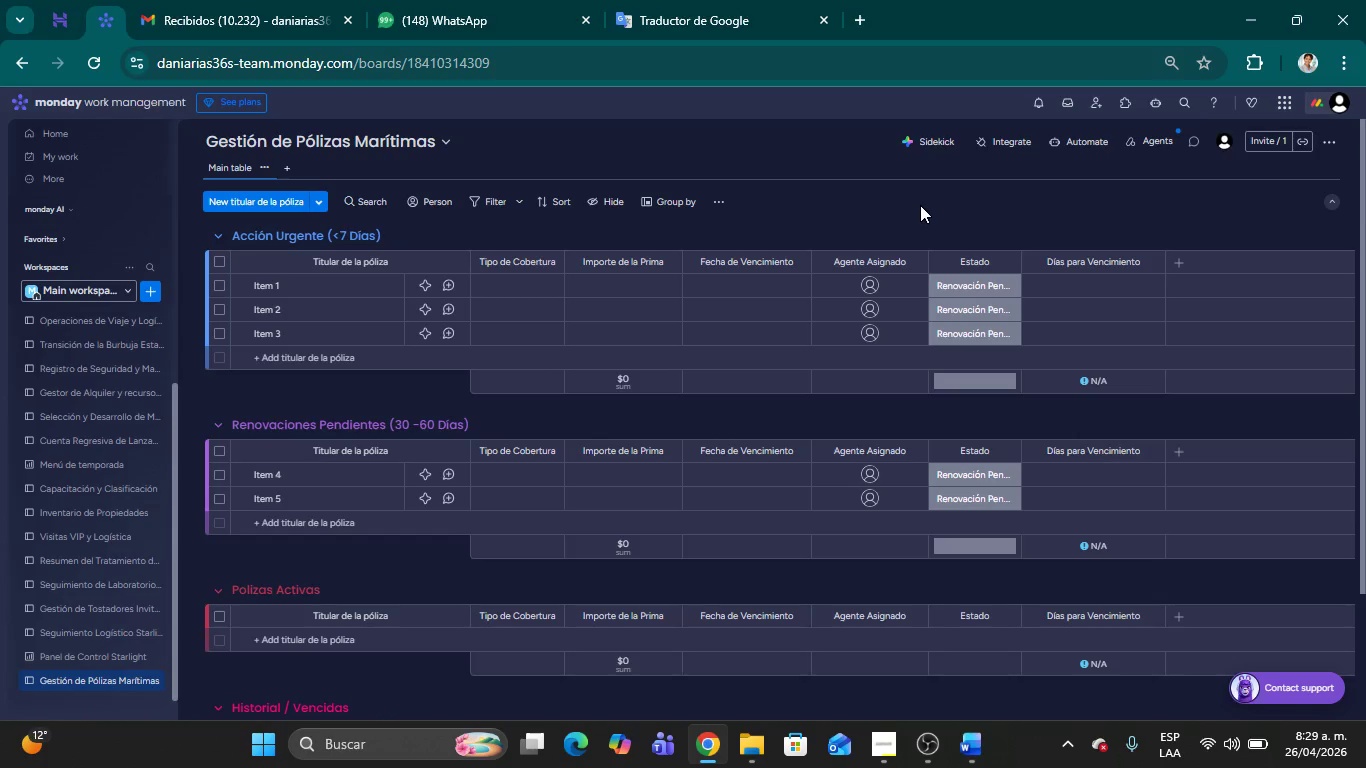 
wait(9.38)
 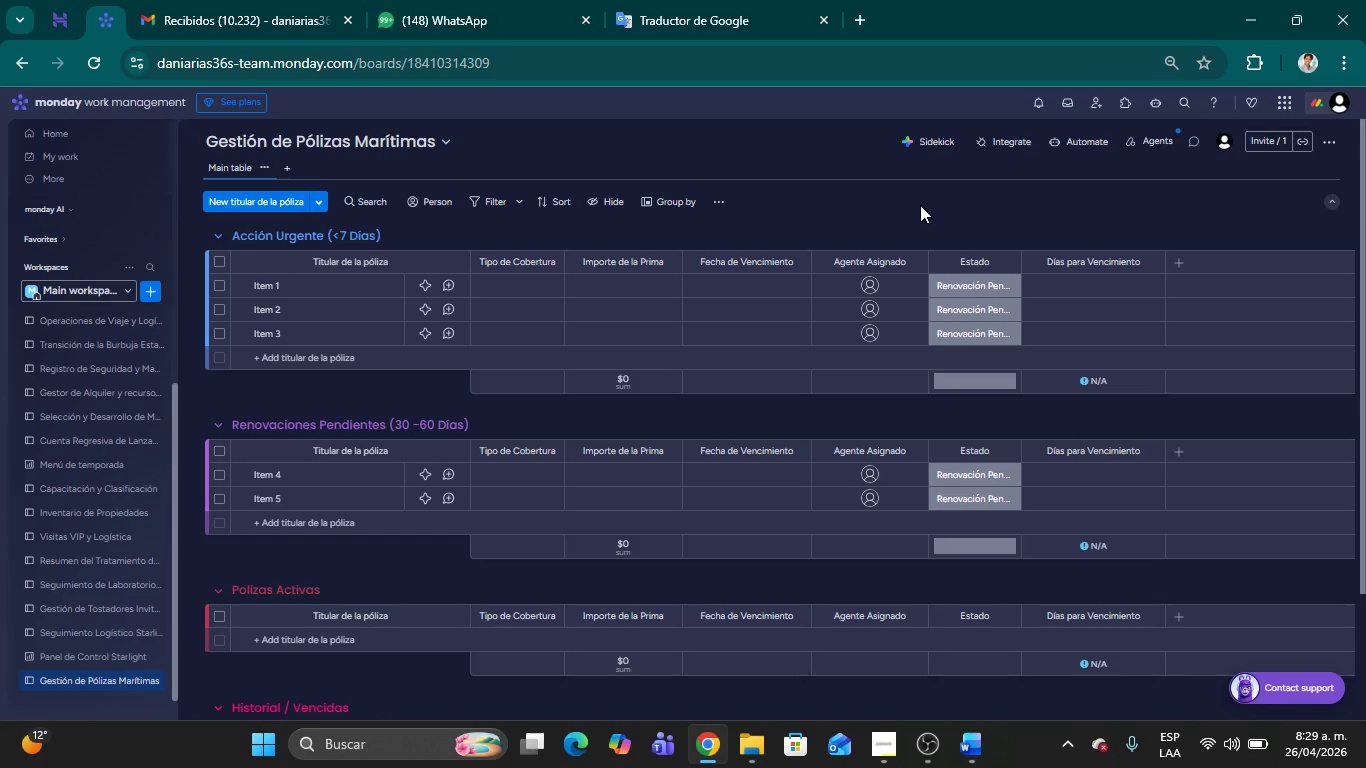 
left_click([1183, 265])
 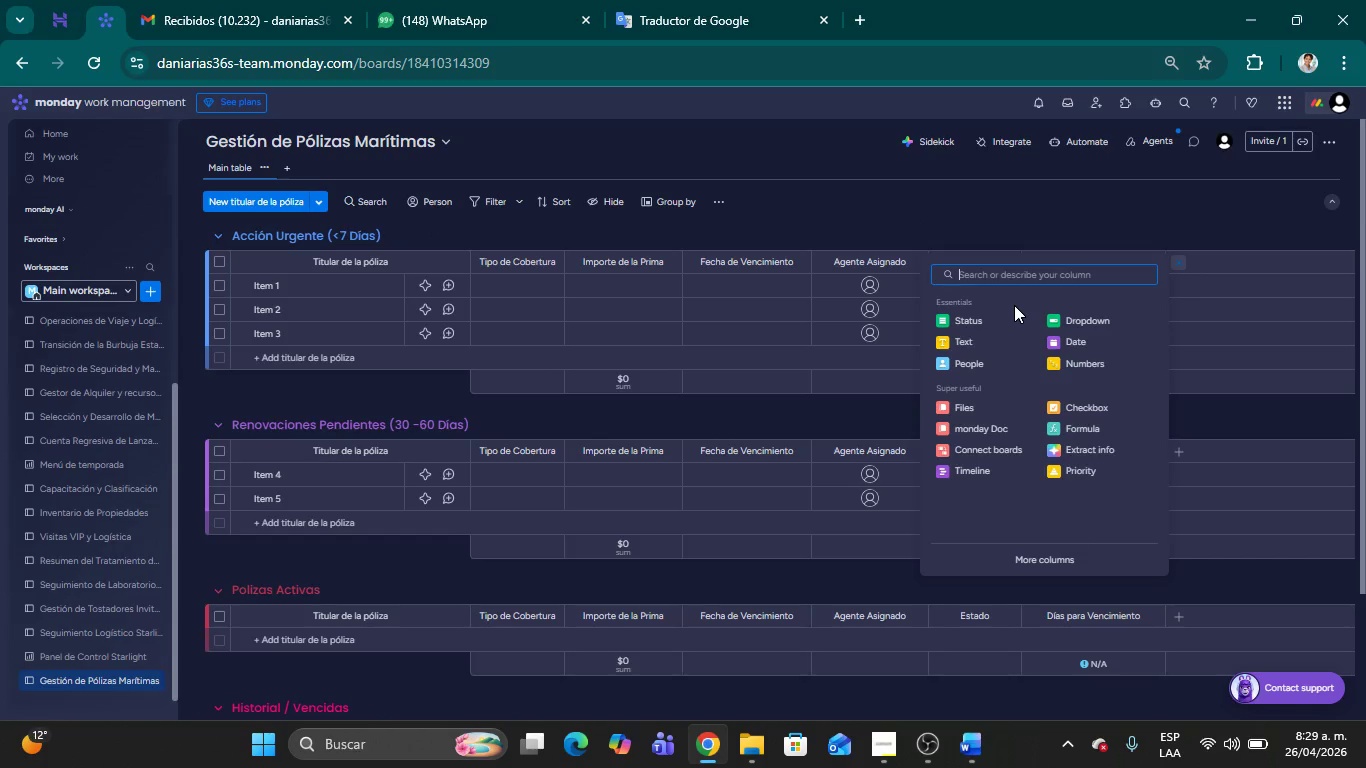 
left_click([991, 317])
 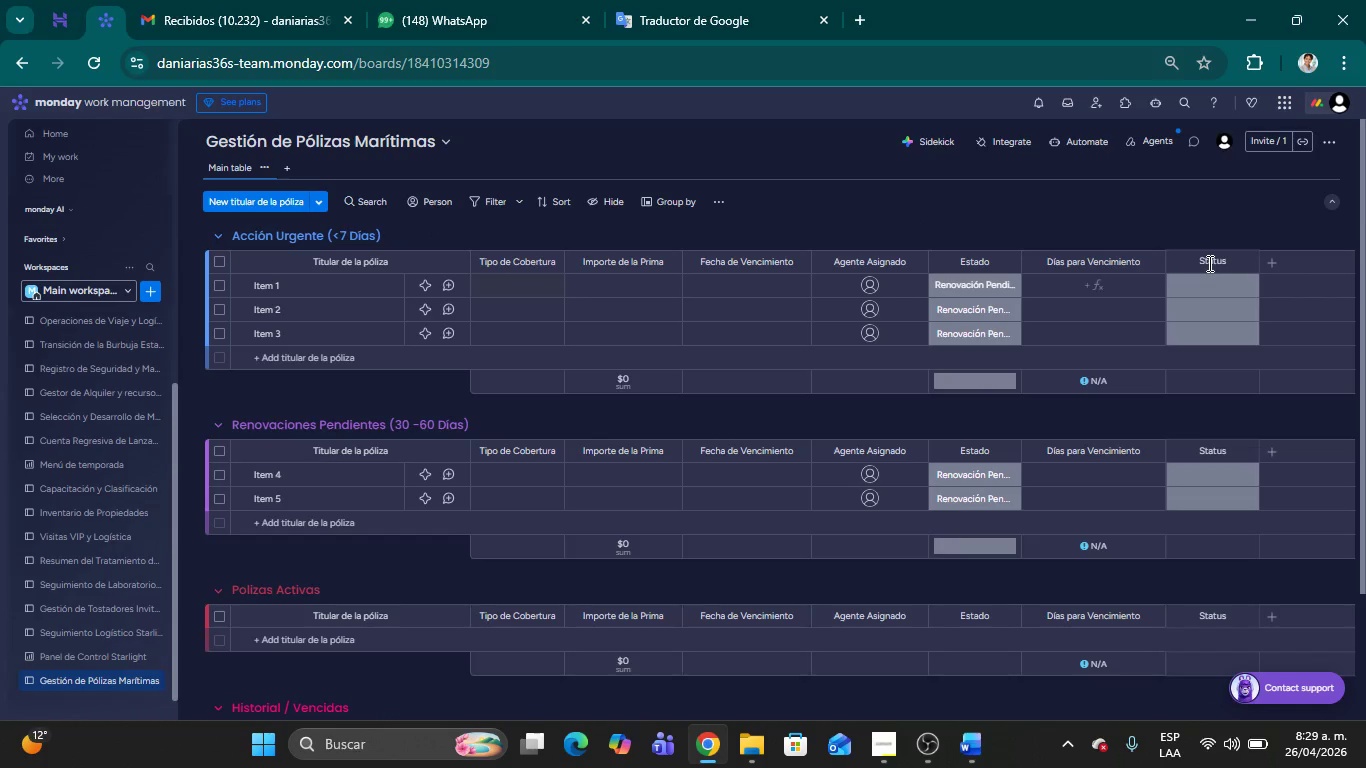 
double_click([1207, 262])
 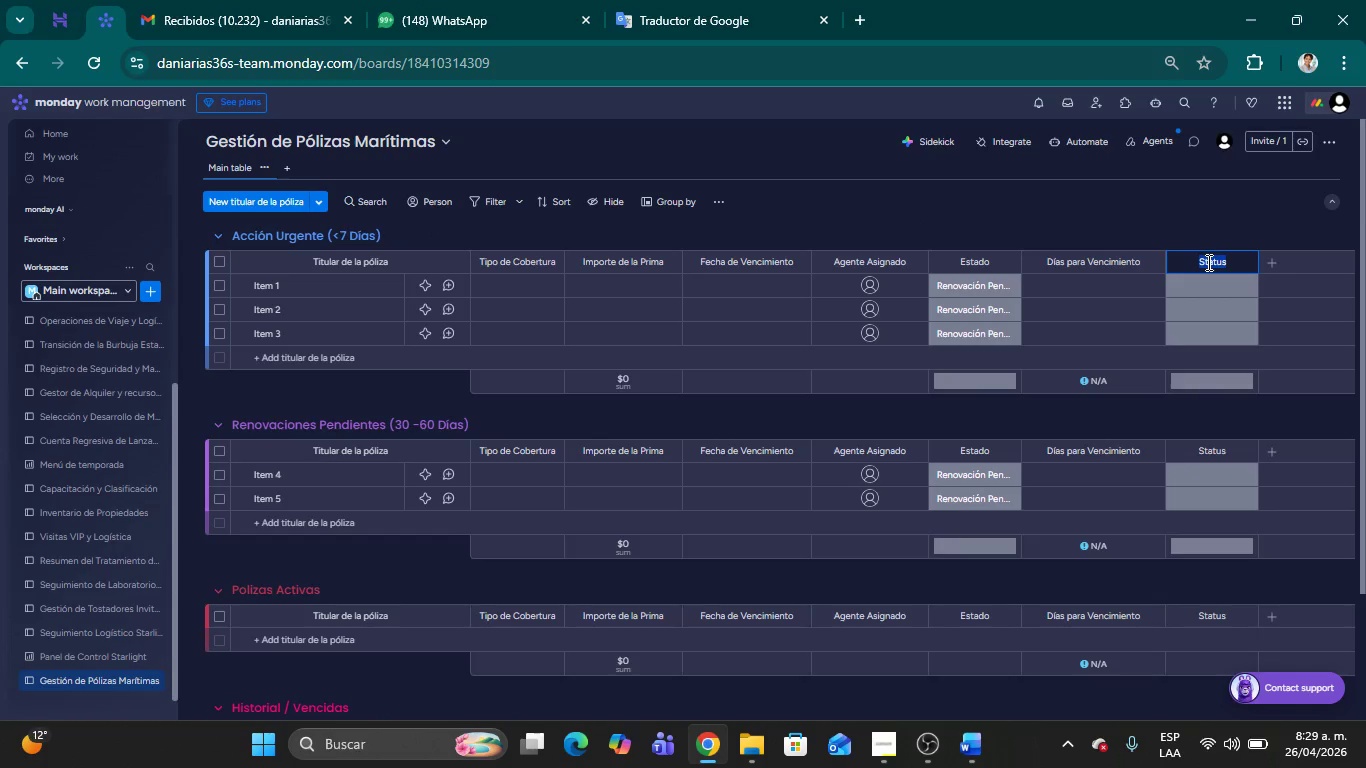 
type(Nivel del Riesgo)
 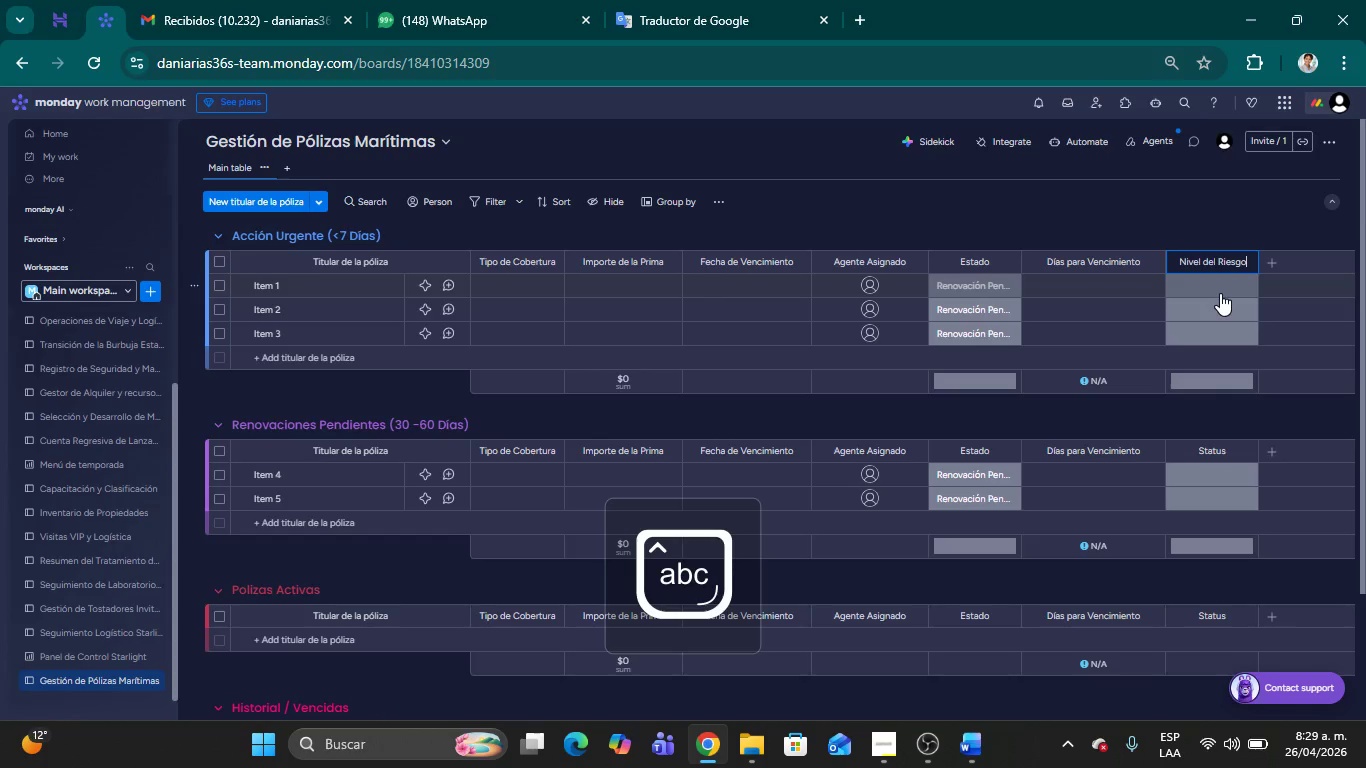 
left_click([1209, 290])
 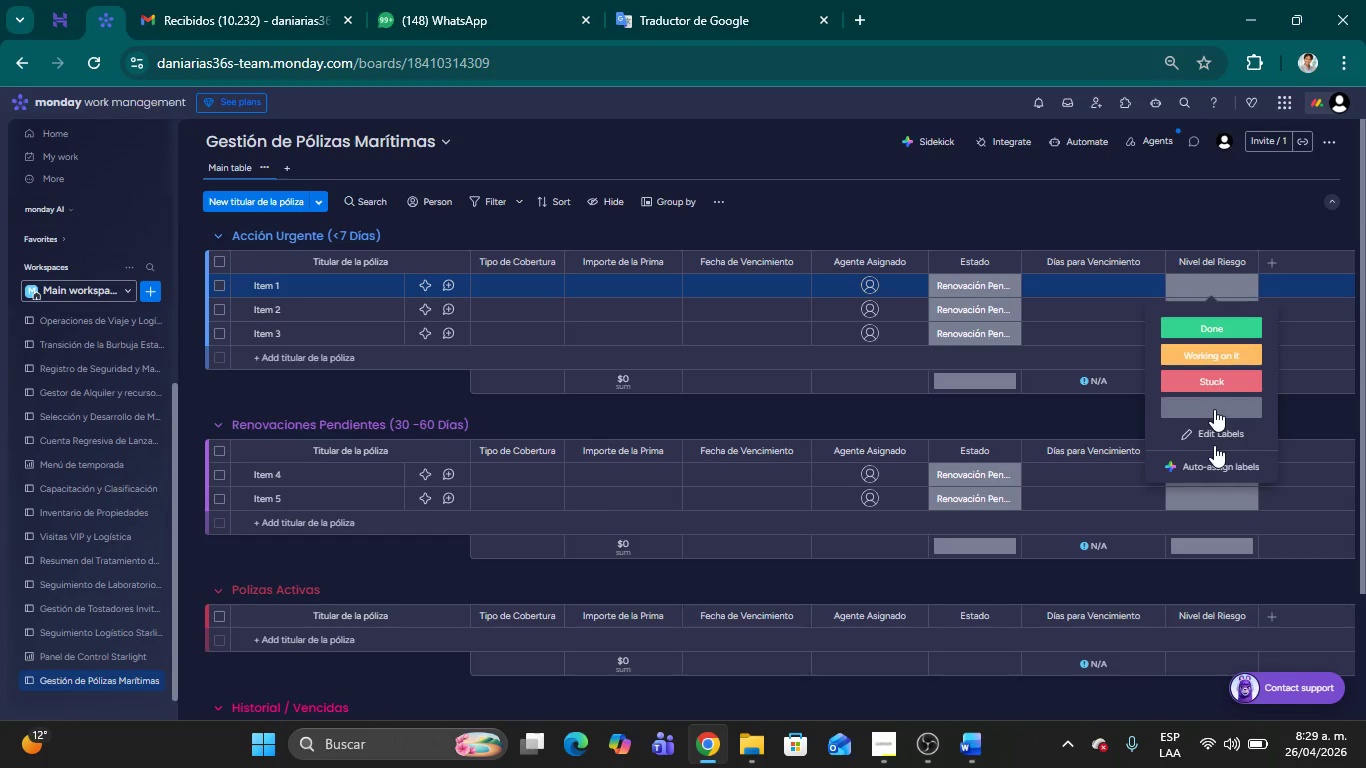 
left_click([1205, 440])
 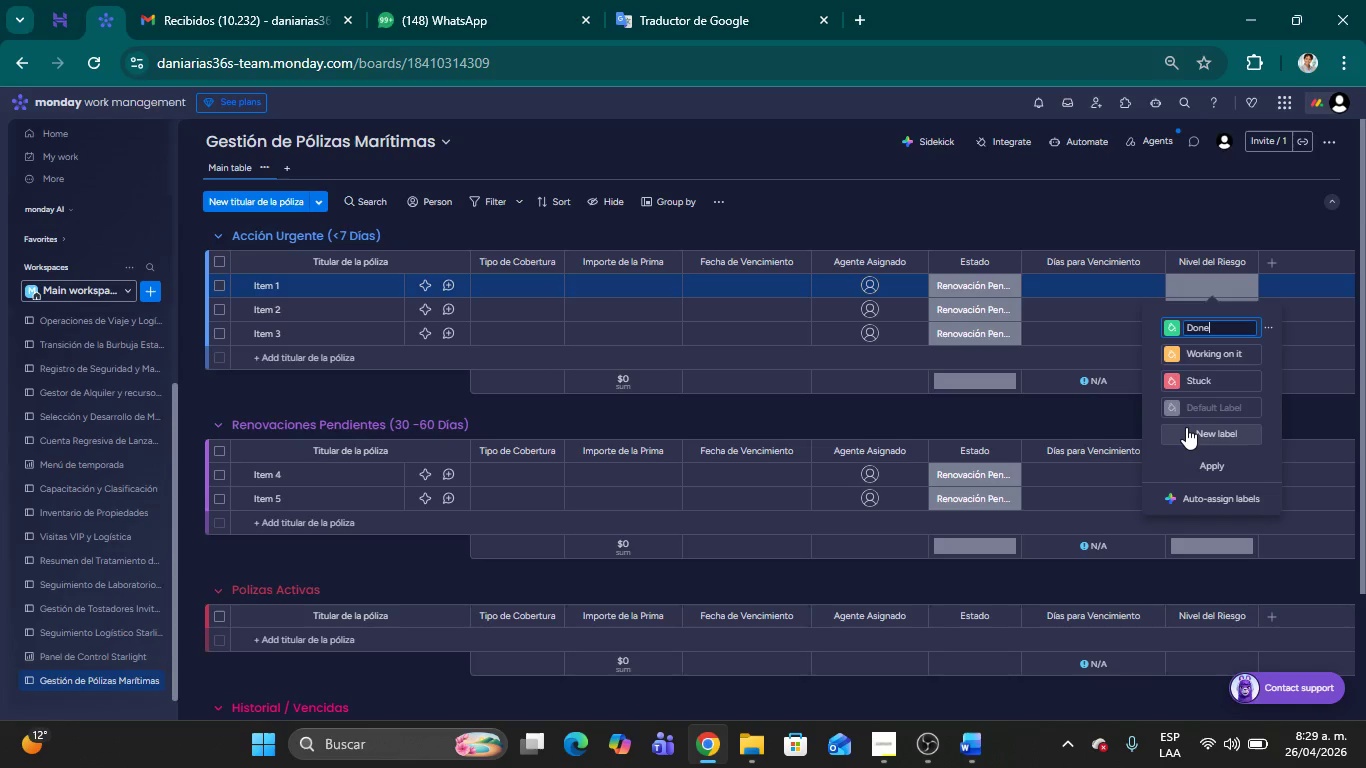 
left_click([1186, 427])
 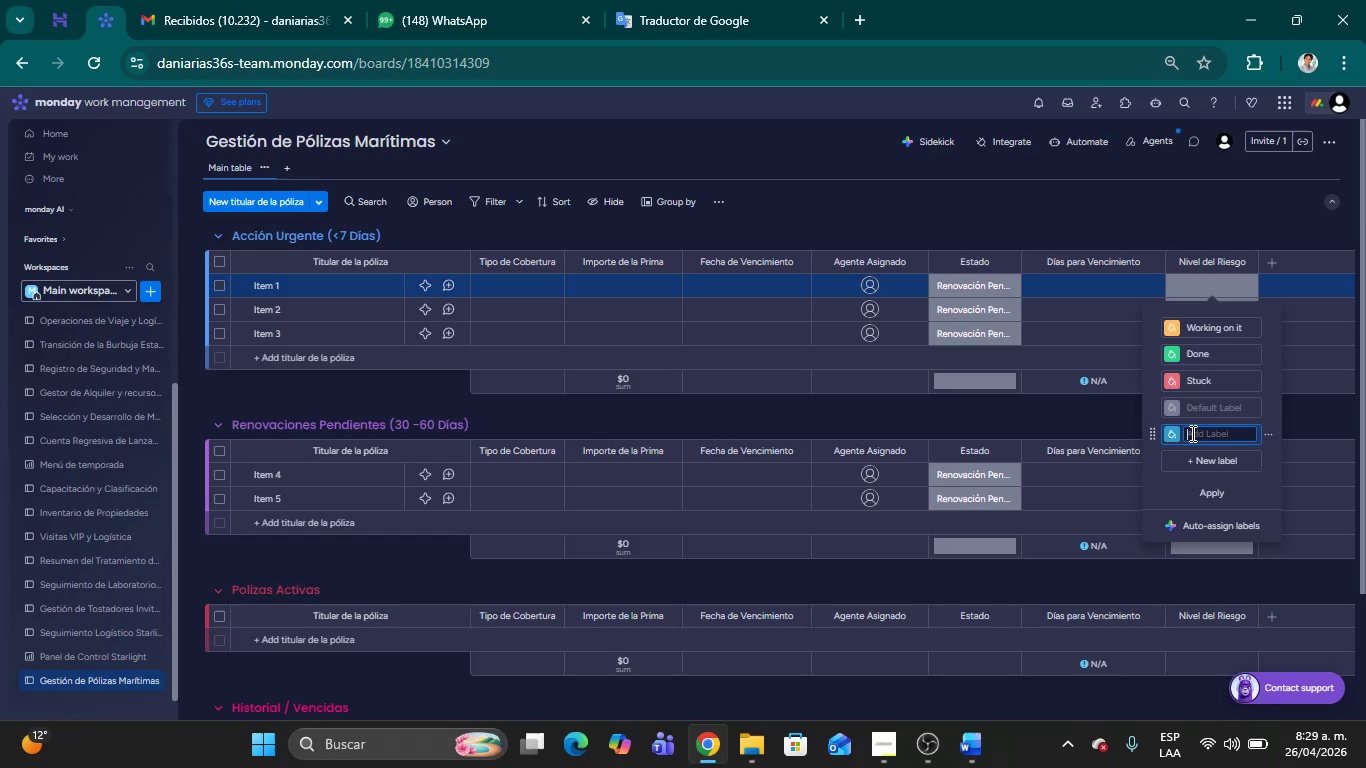 
wait(5.91)
 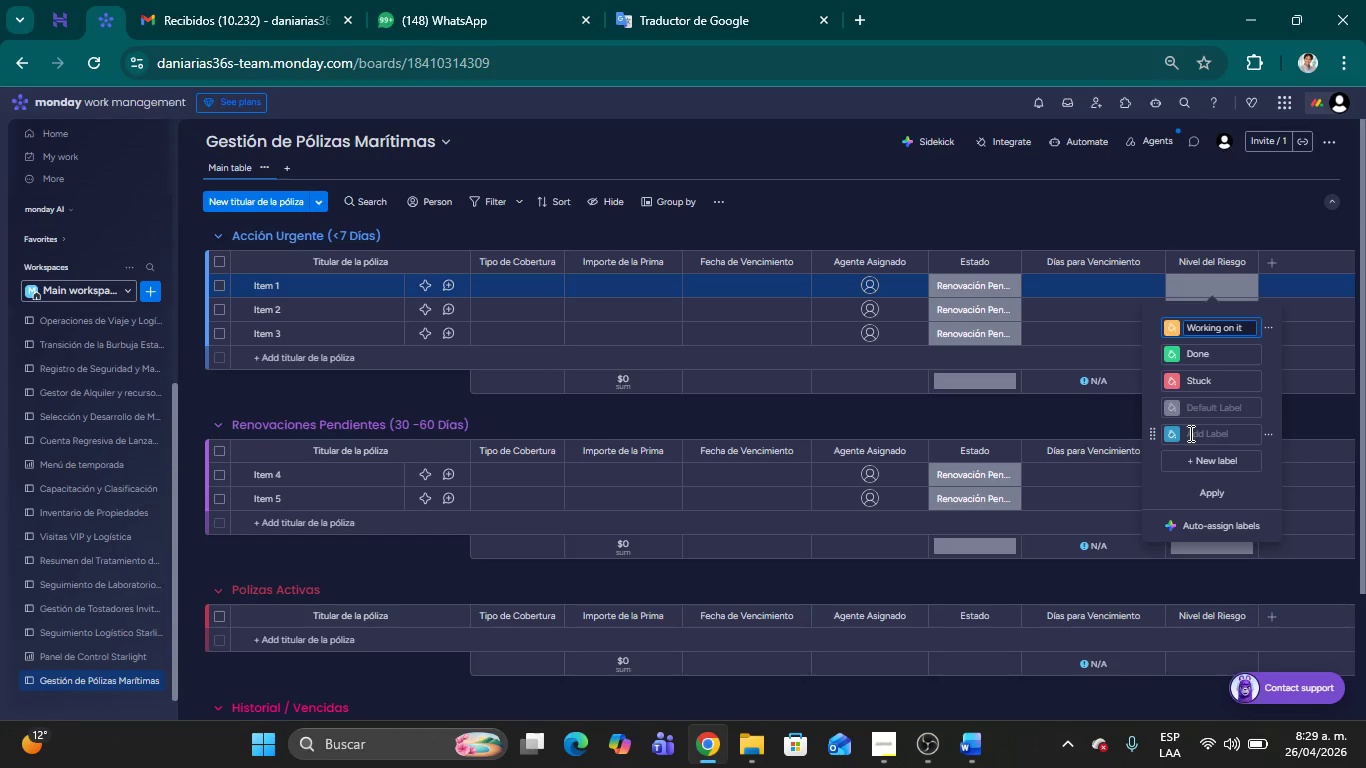 
type(Bajo *[Break]30 d;ias()
 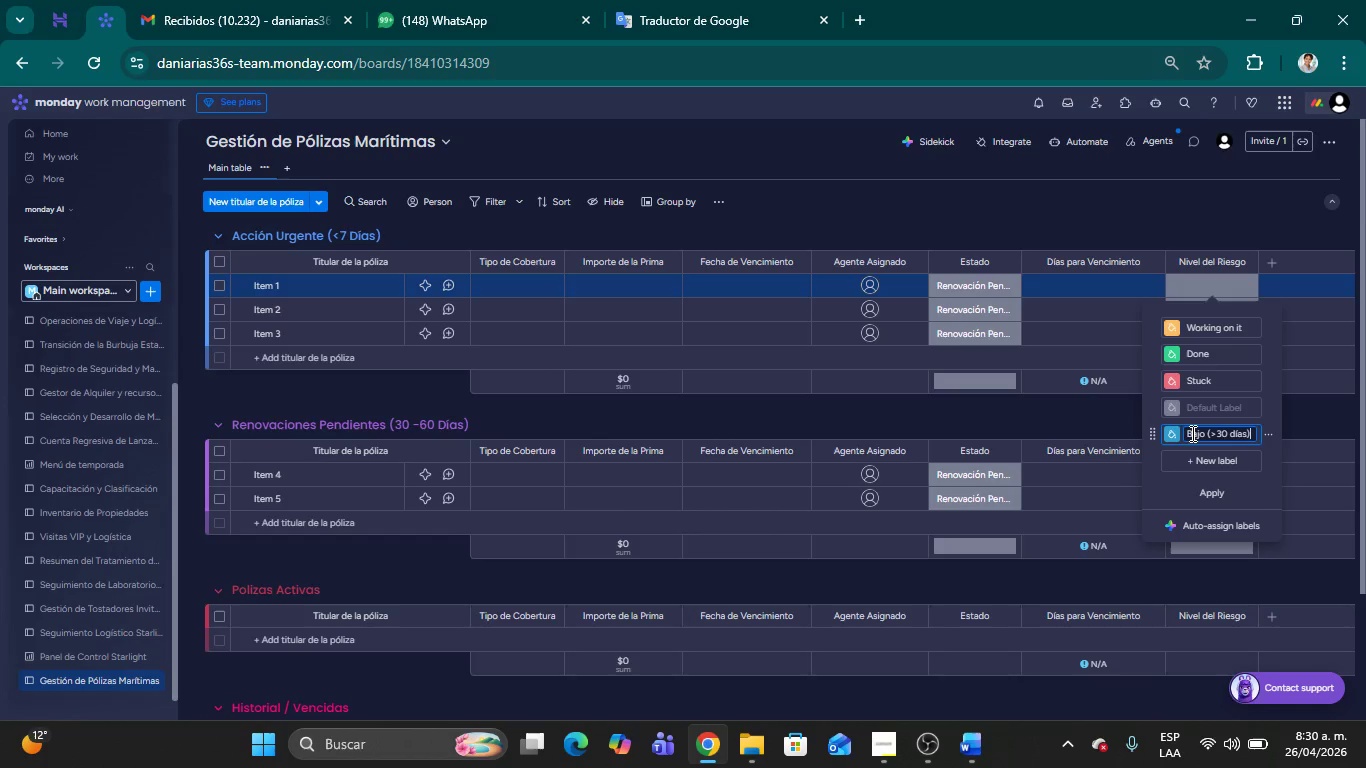 
wait(6.53)
 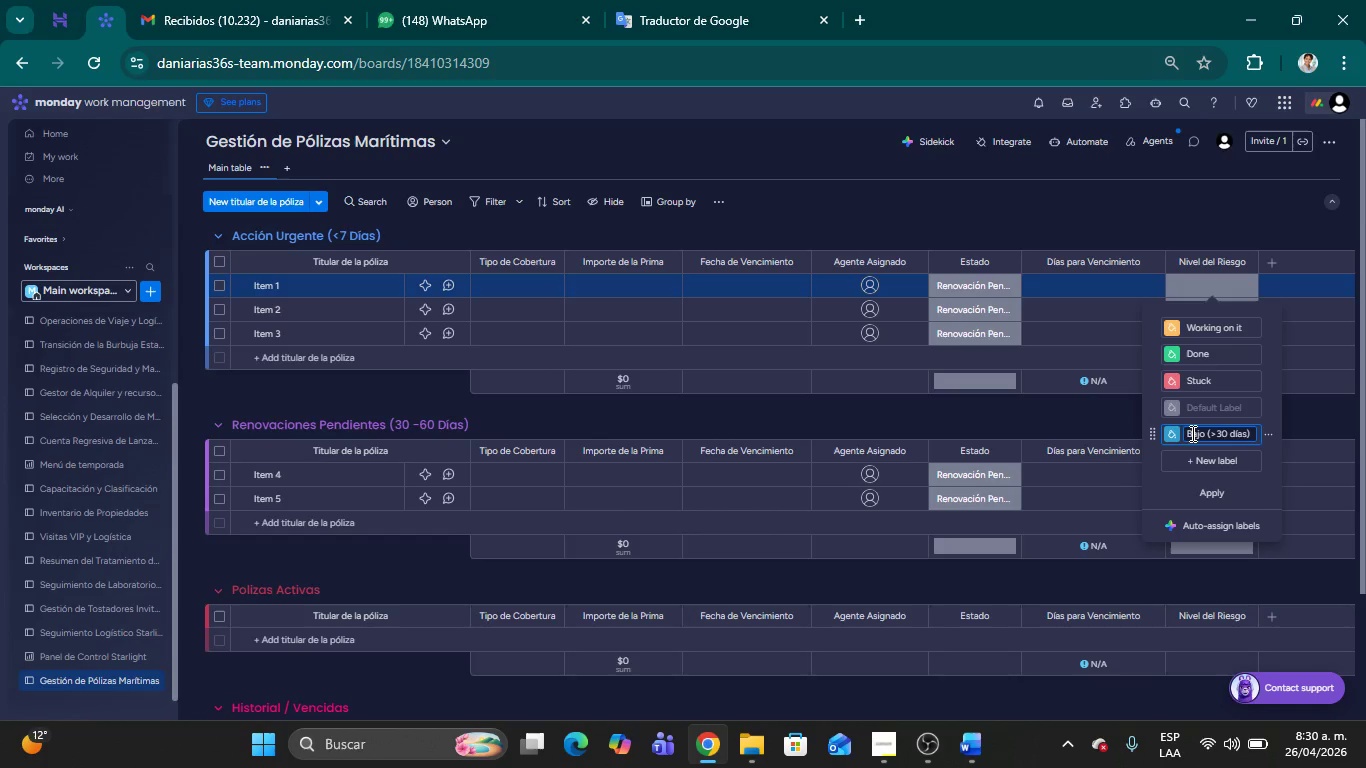 
left_click([1203, 333])
 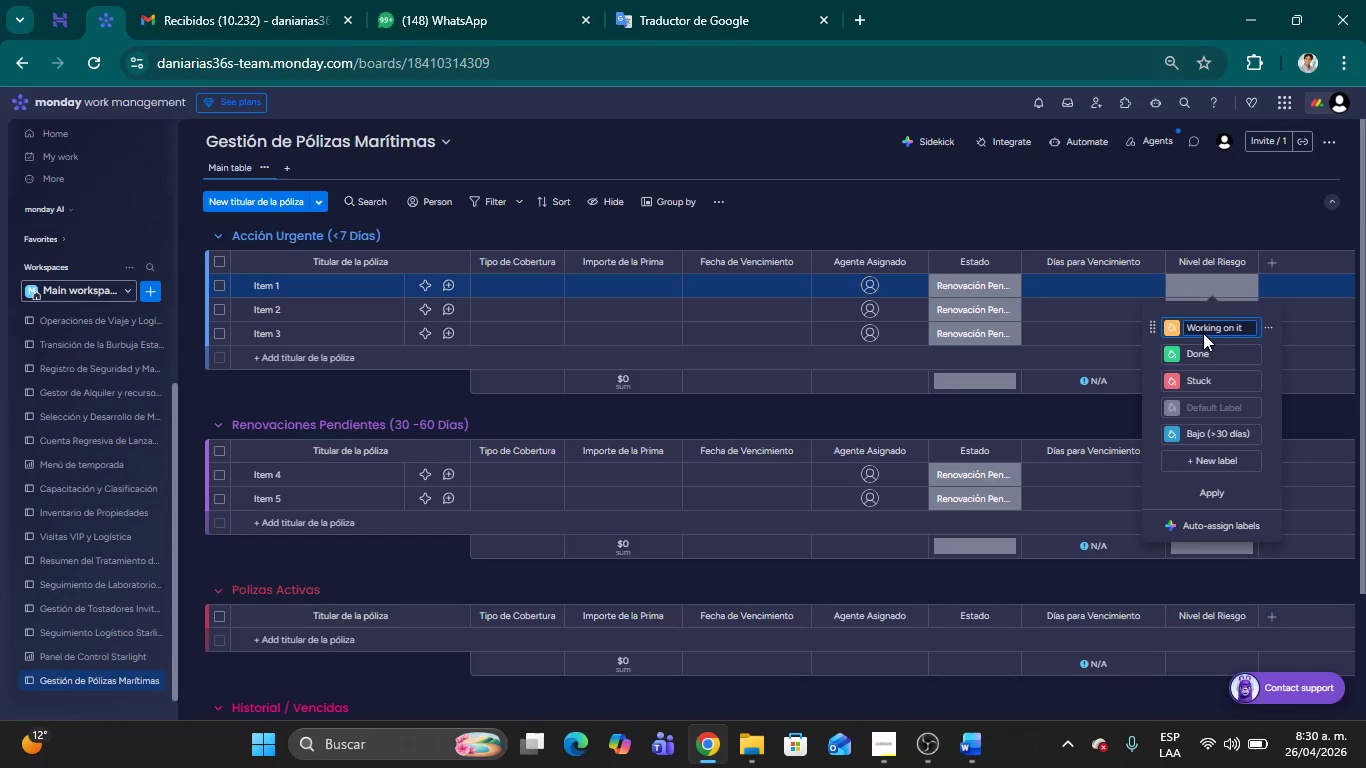 
hold_key(key=Backspace, duration=1.25)
 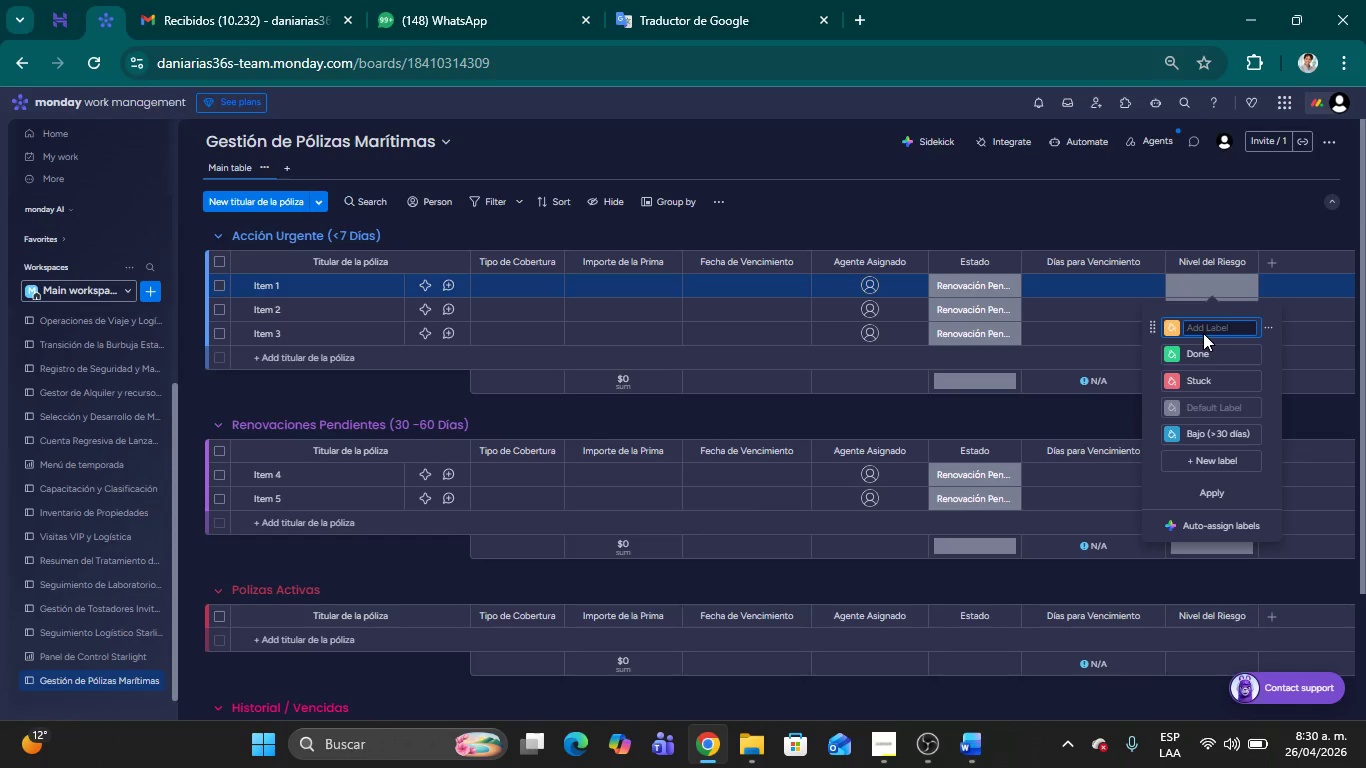 
type(Medio *8-30 d;ias()
 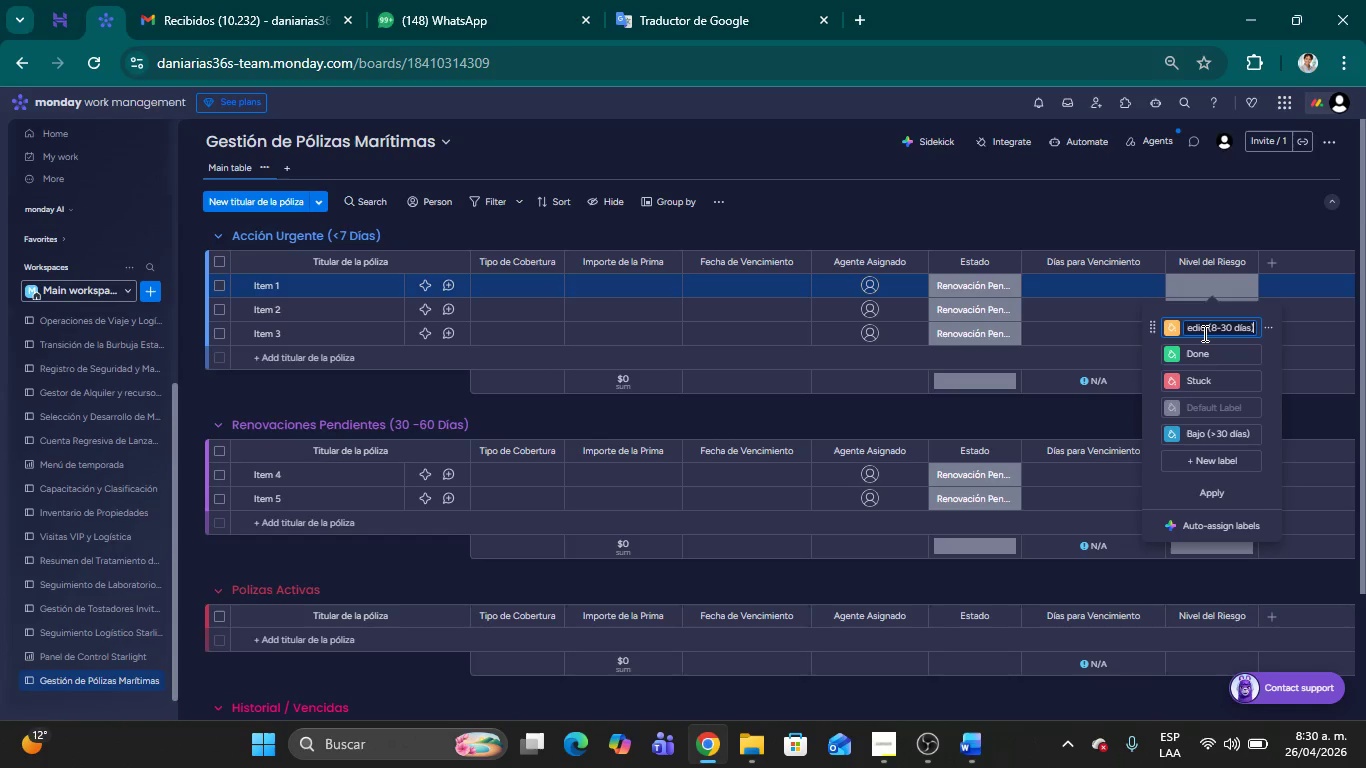 
left_click([1193, 385])
 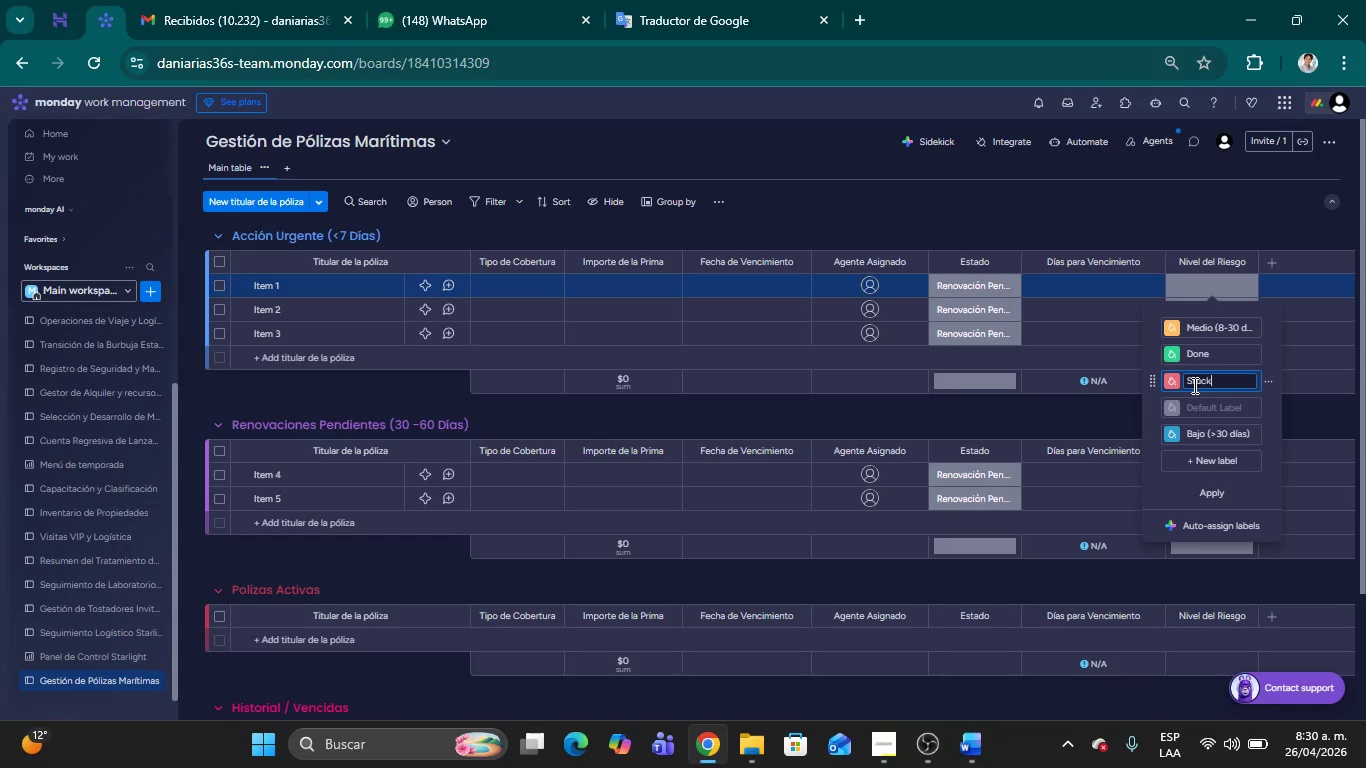 
hold_key(key=Backspace, duration=1.34)
 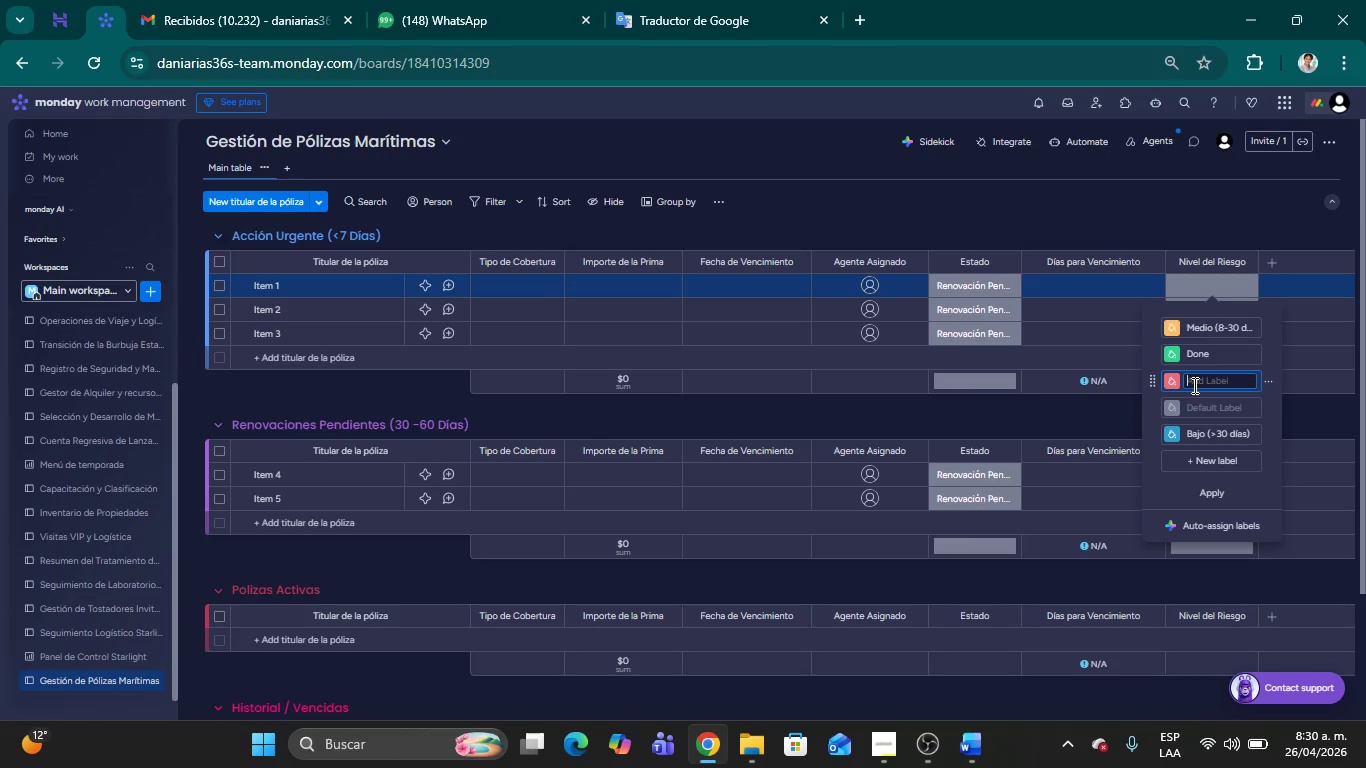 
type(Alto *)
 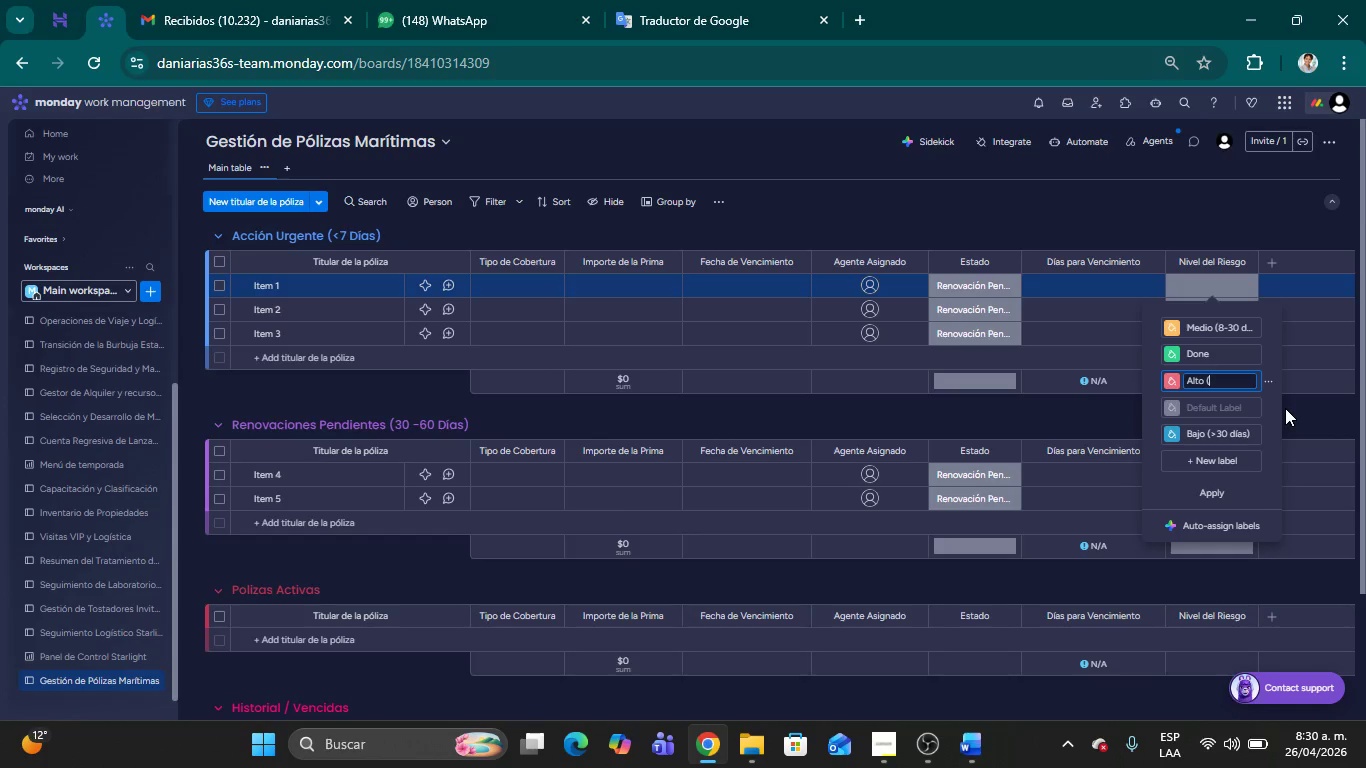 
type([Break]7 d;ias()
 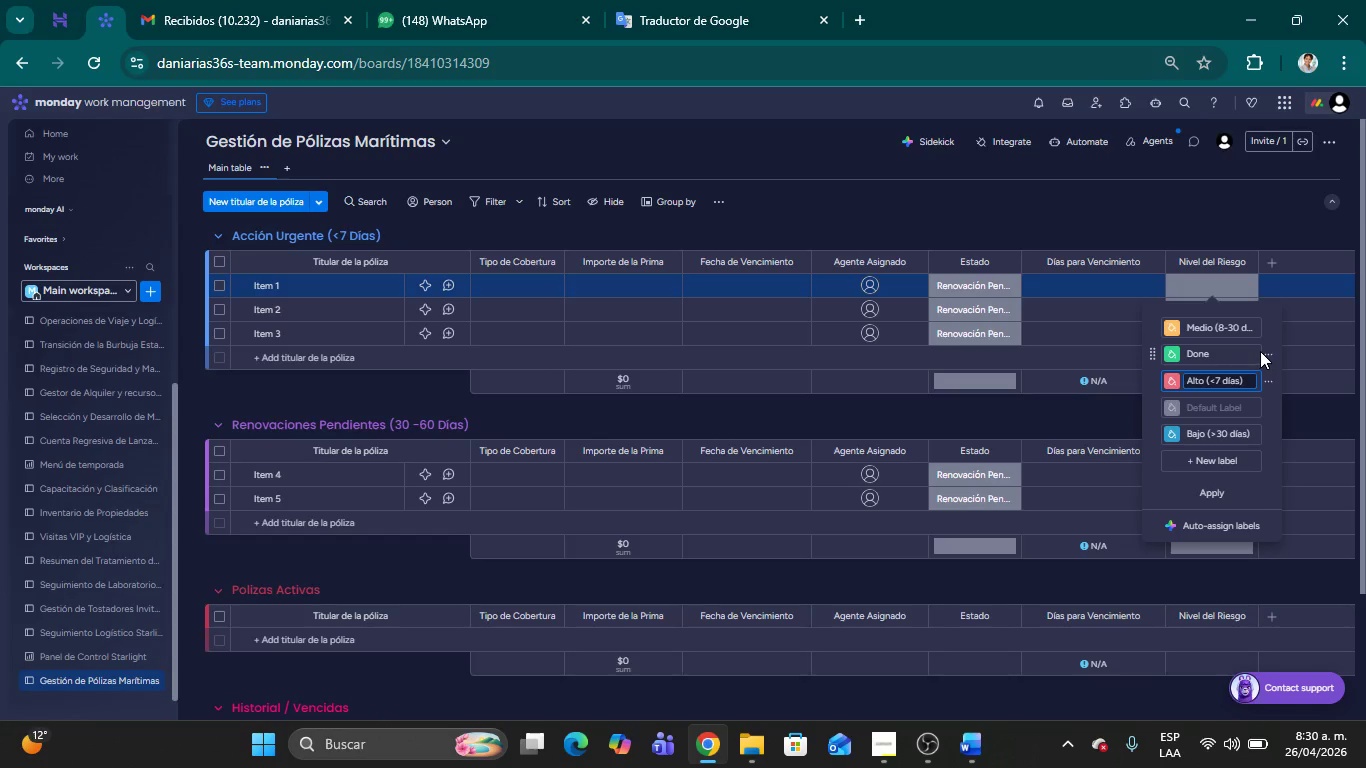 
left_click([1269, 352])
 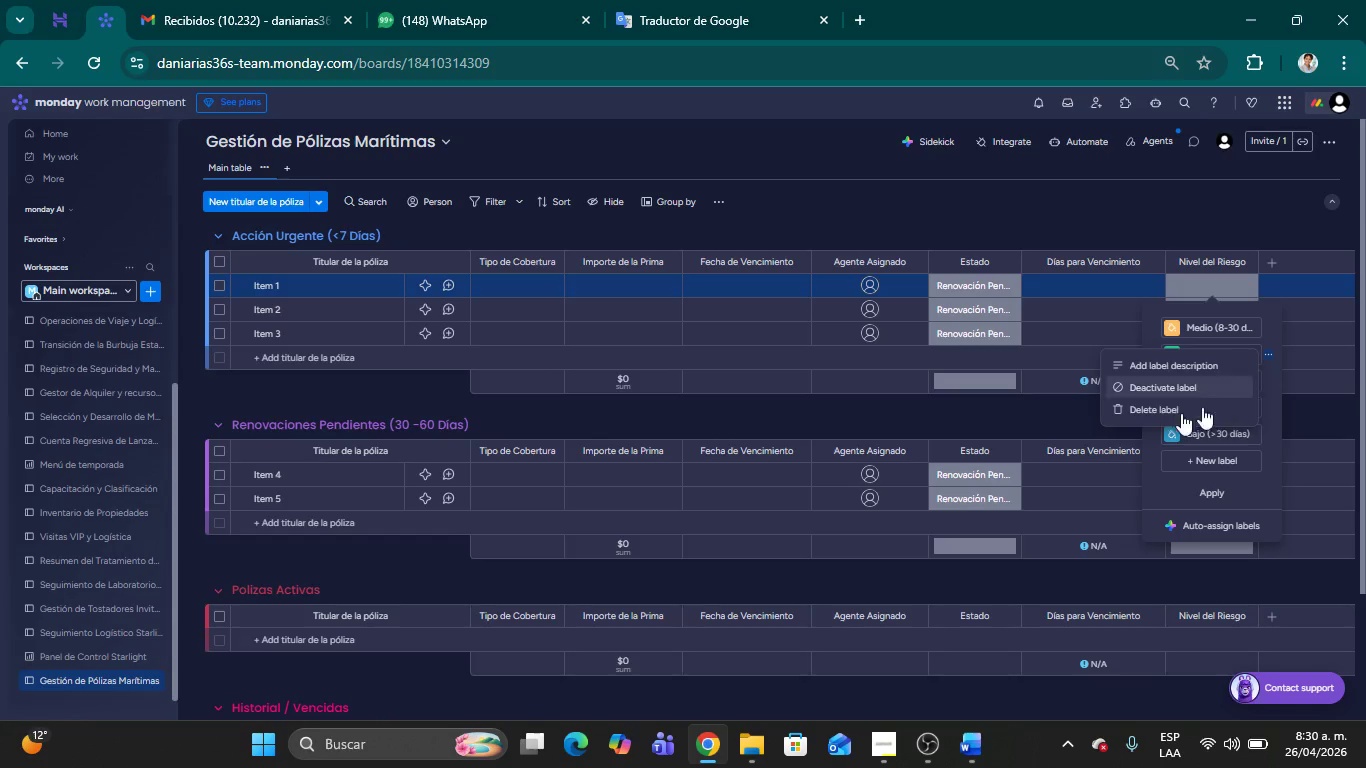 
left_click([1171, 416])
 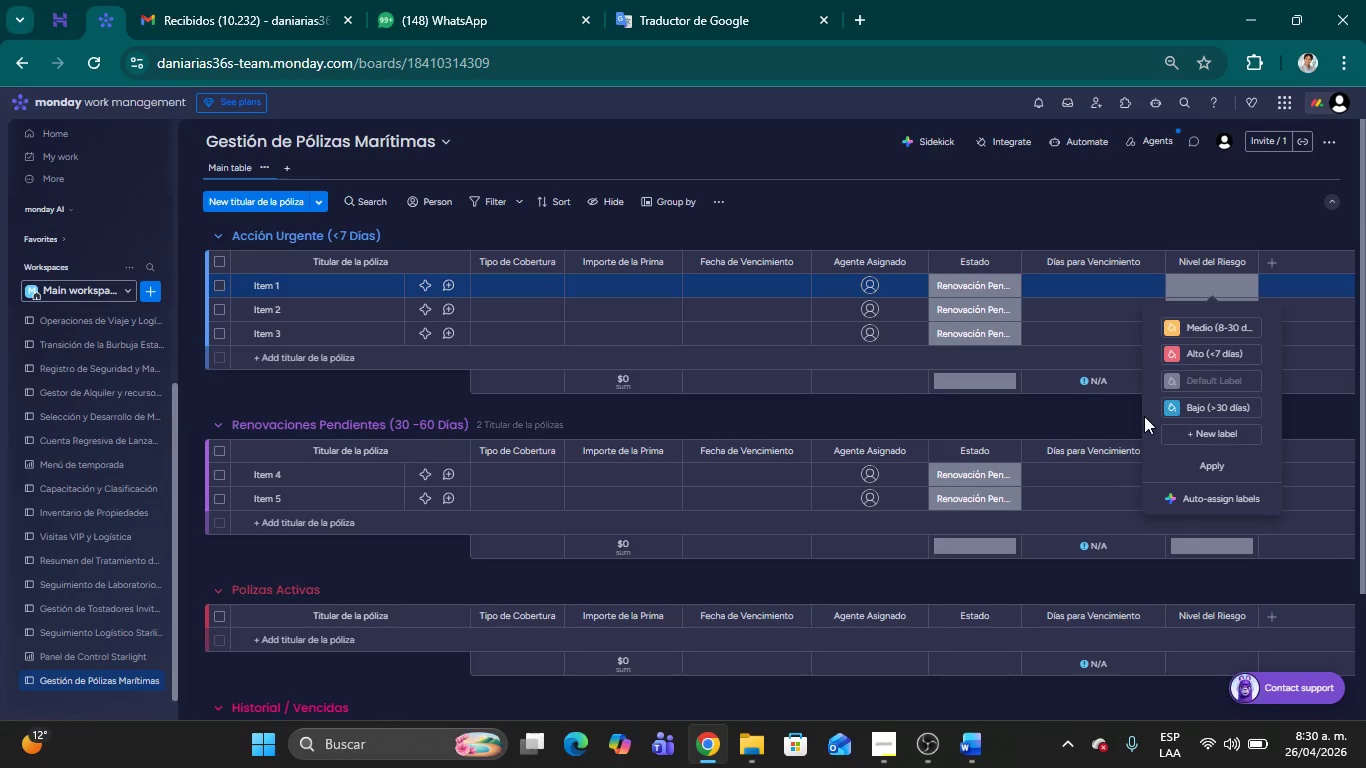 
left_click_drag(start_coordinate=[1156, 408], to_coordinate=[1157, 382])
 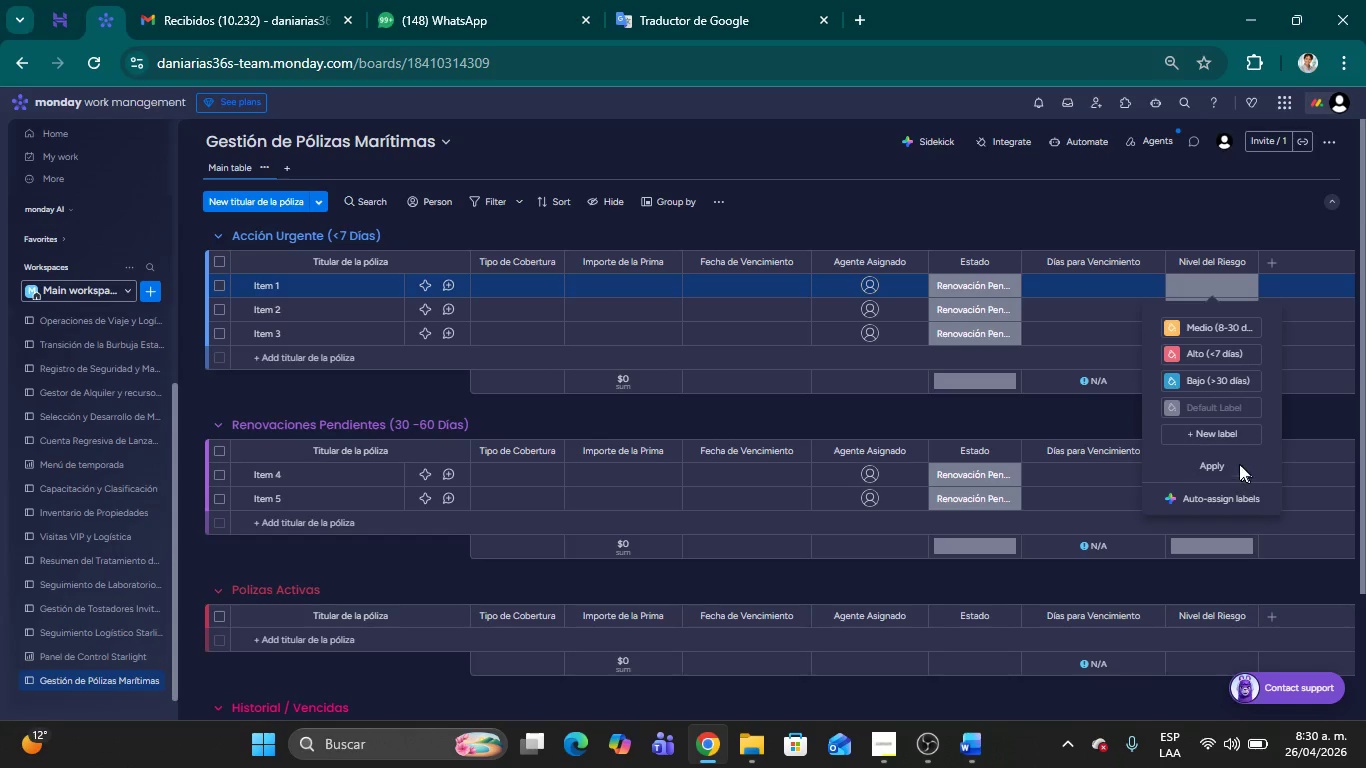 
left_click([1219, 465])
 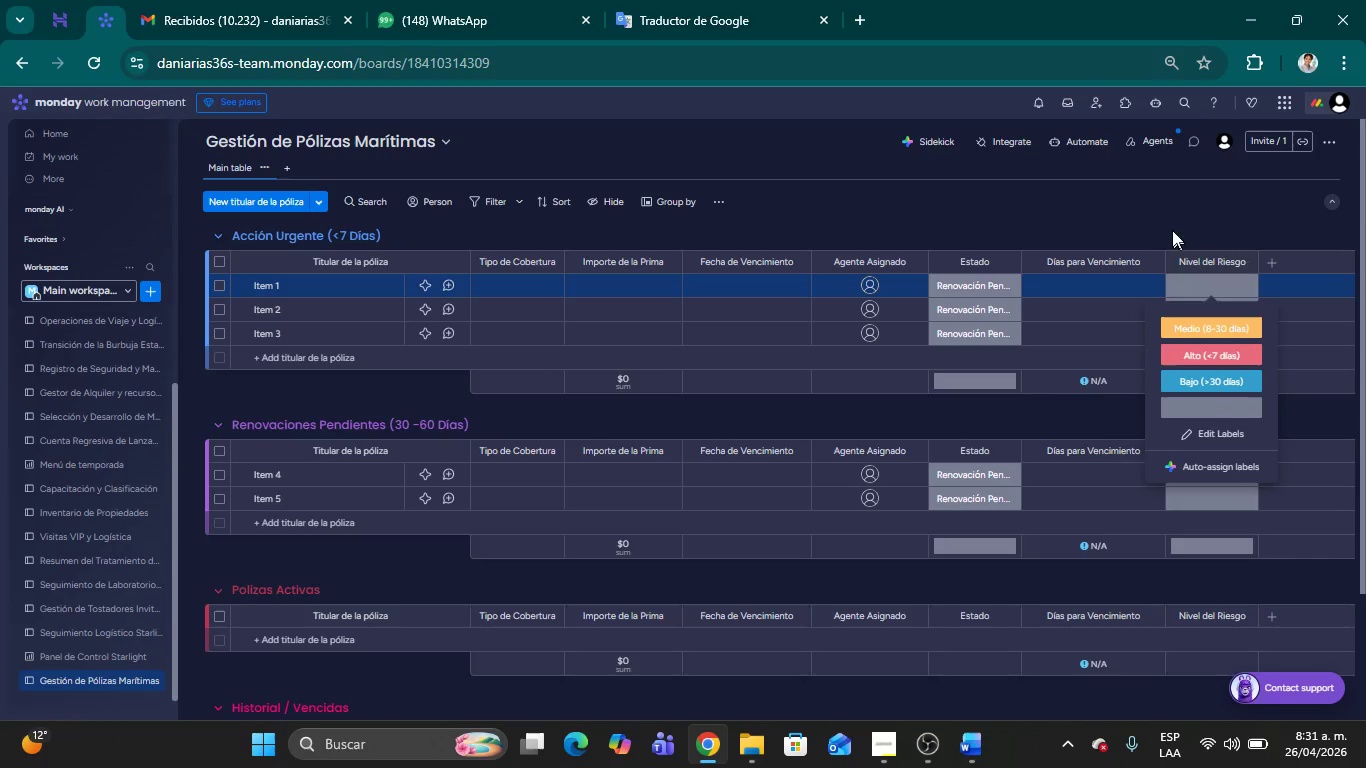 
left_click([1155, 217])
 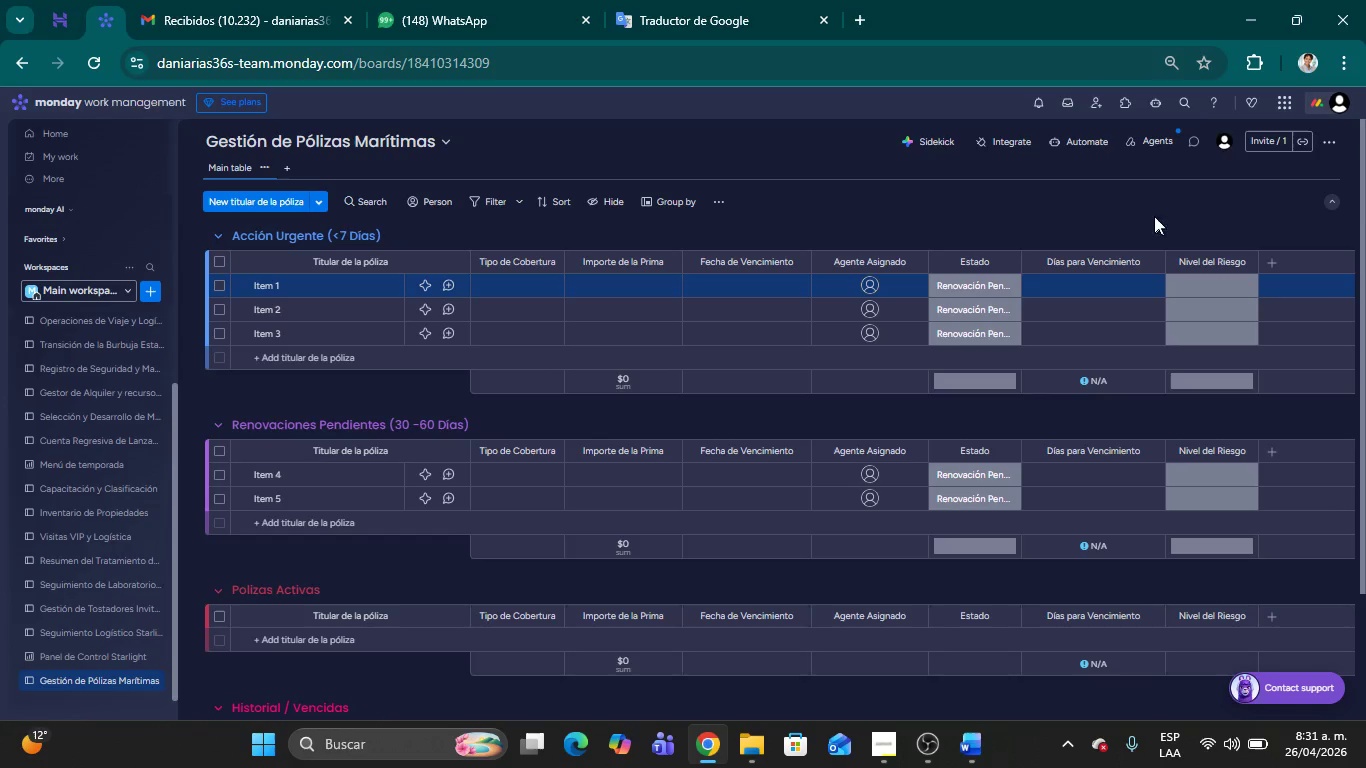 
wait(5.28)
 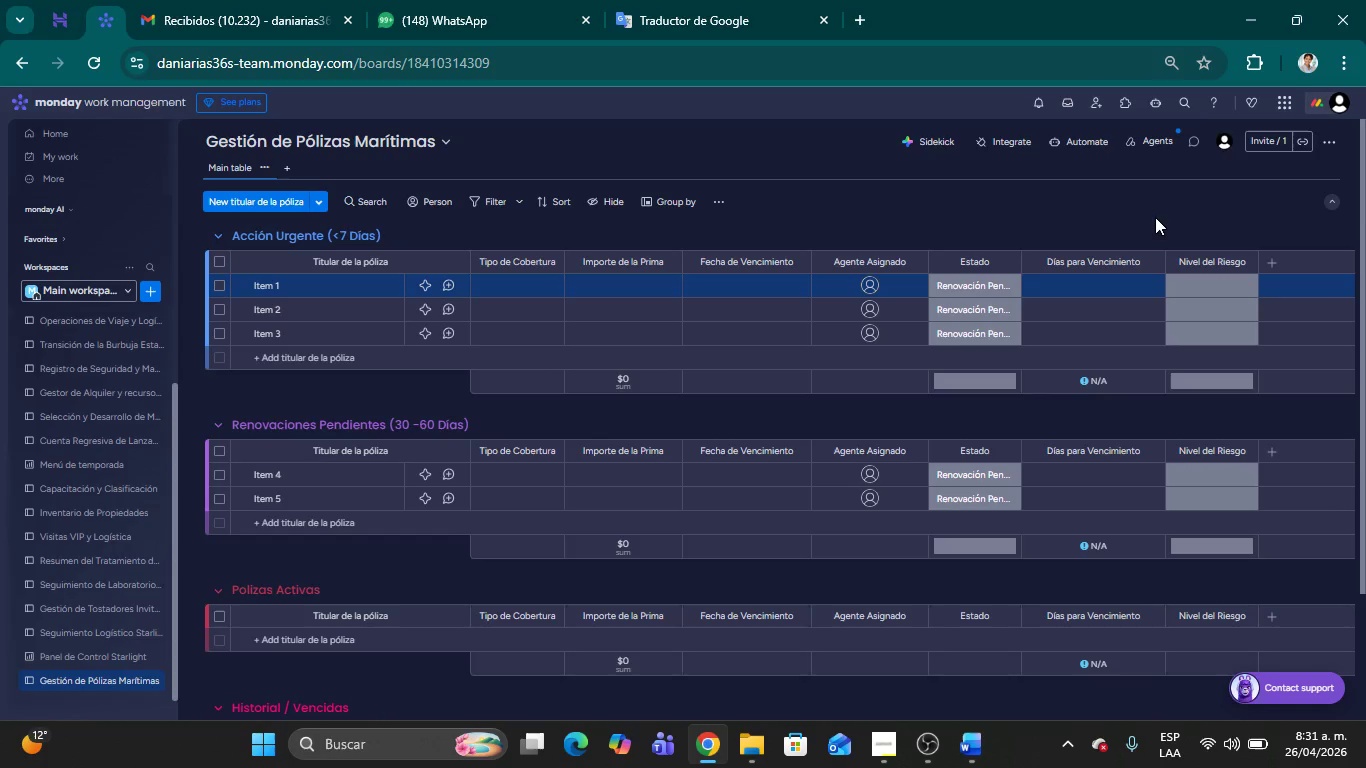 
left_click([1092, 281])
 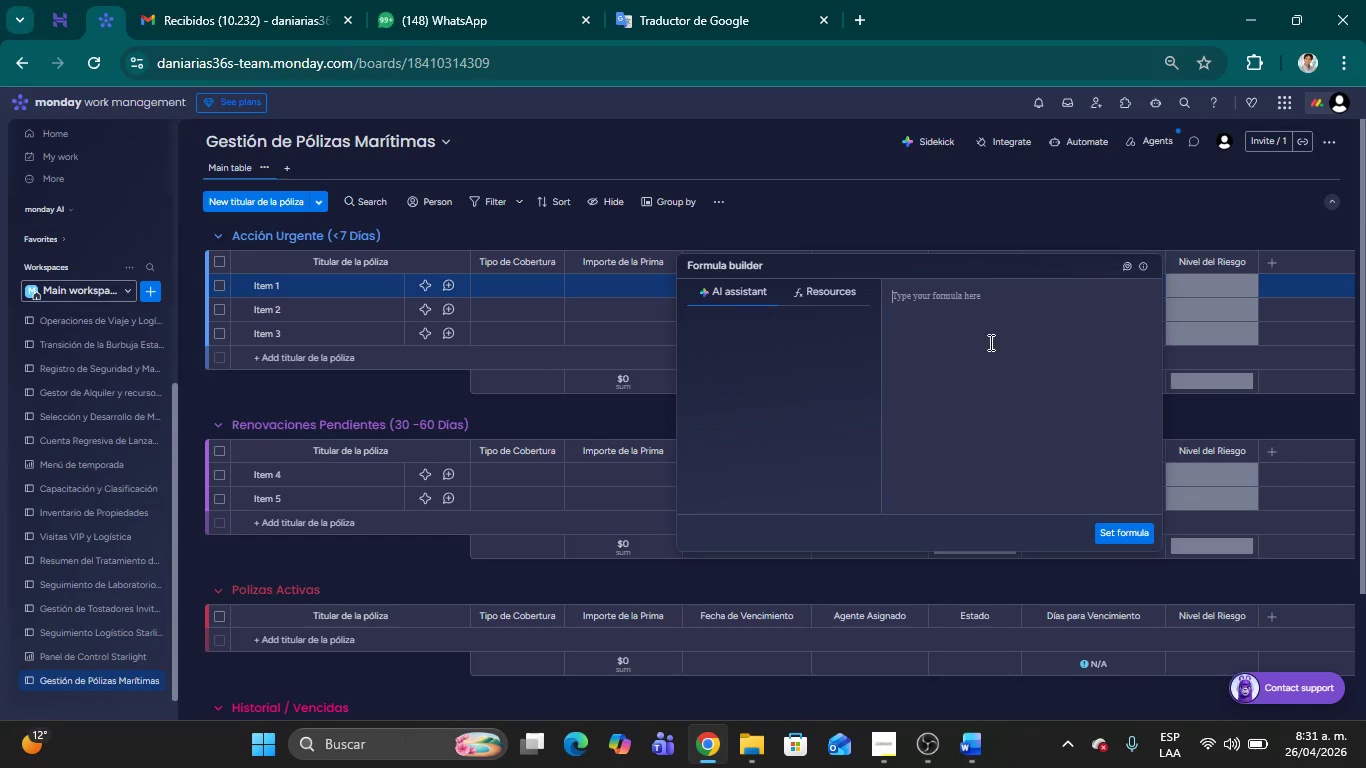 
left_click([989, 342])
 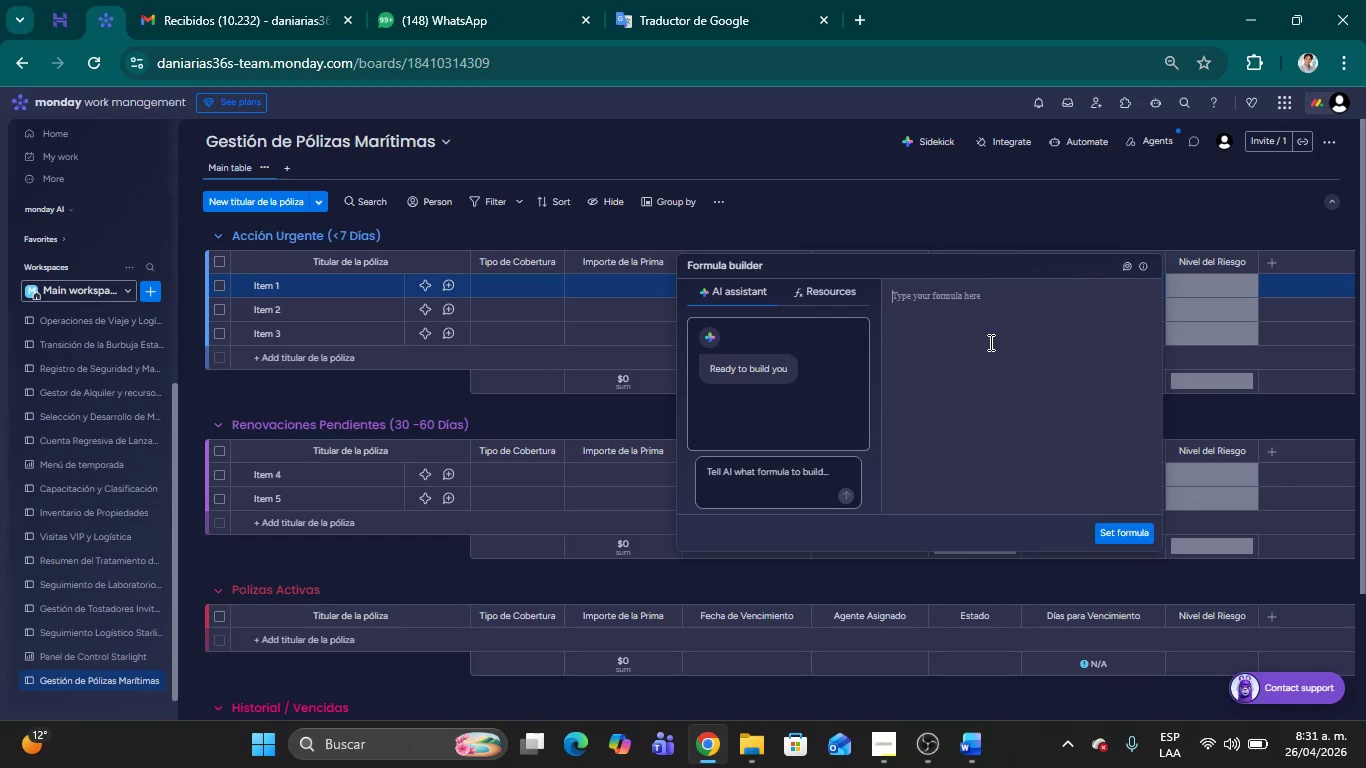 
type($ROUND)
 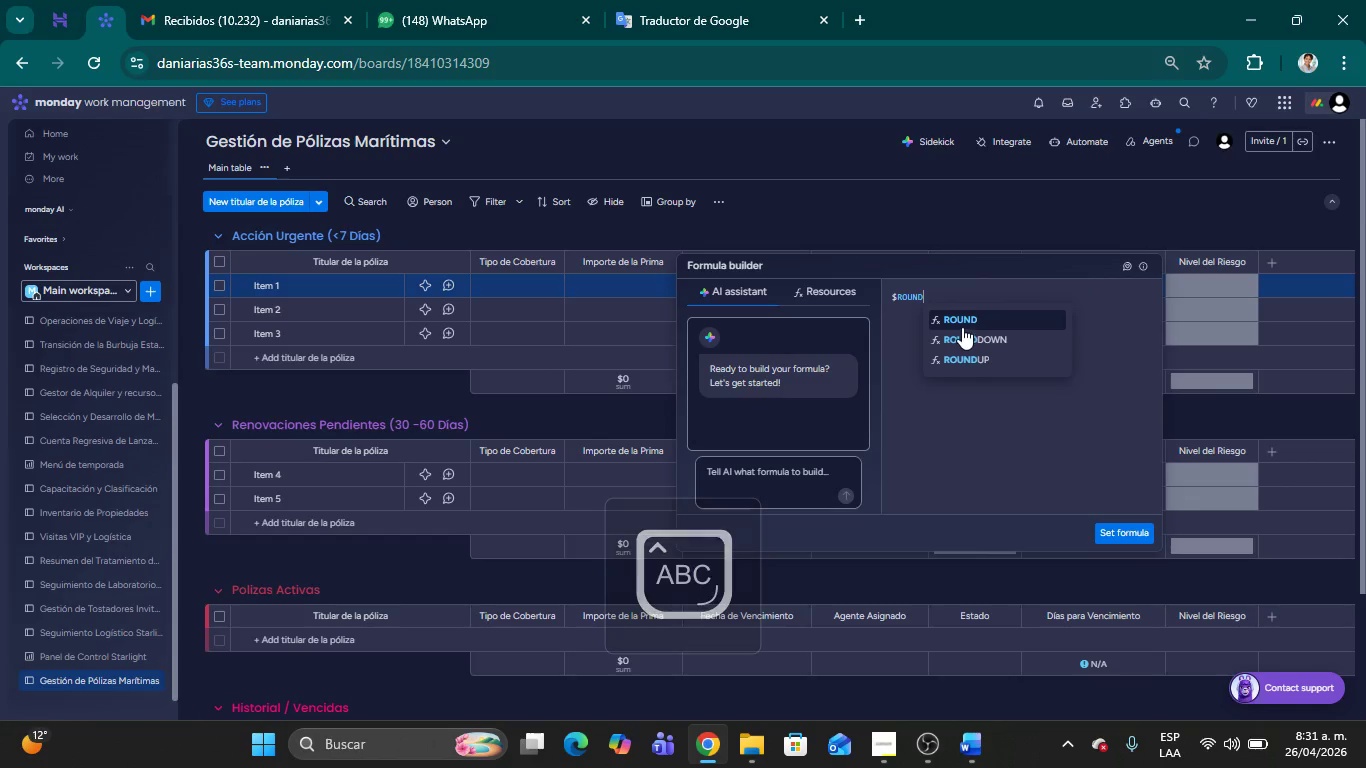 
left_click([962, 317])
 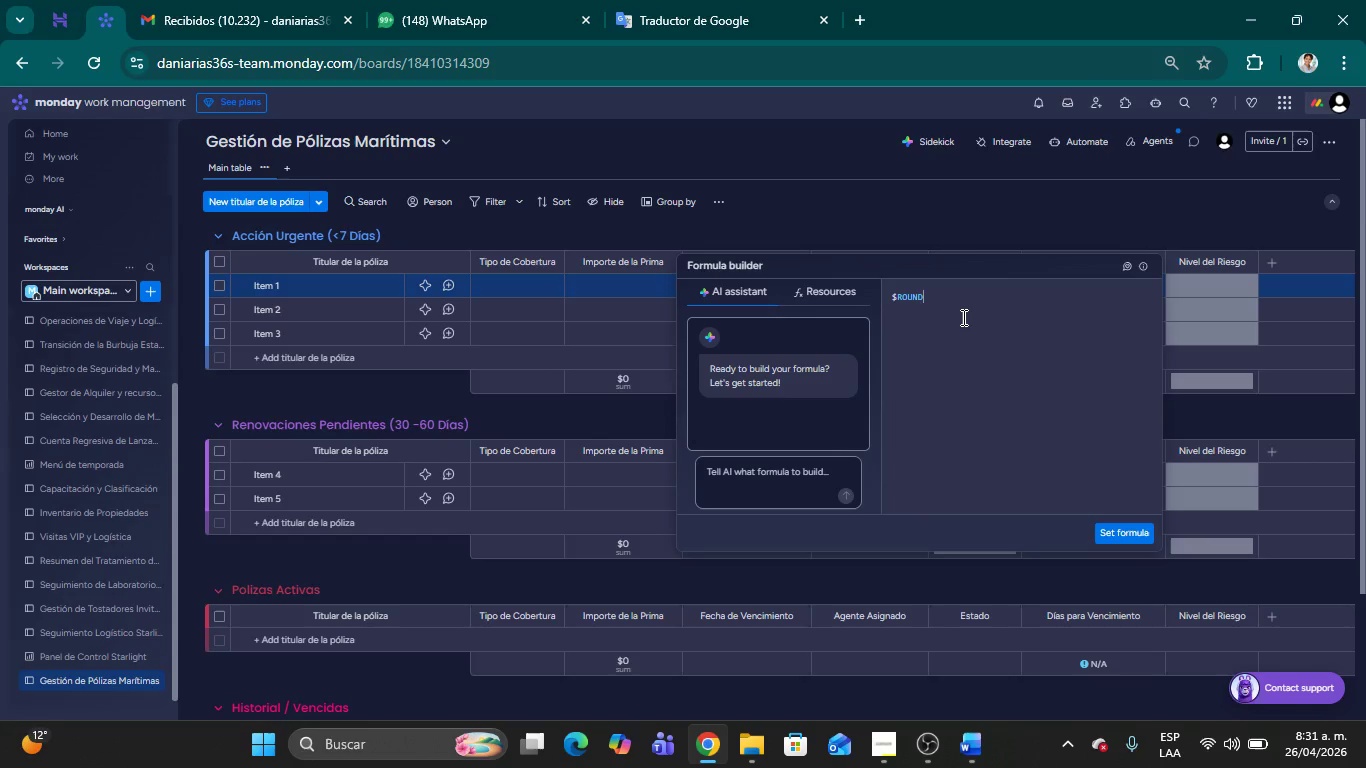 
type(*DA)
 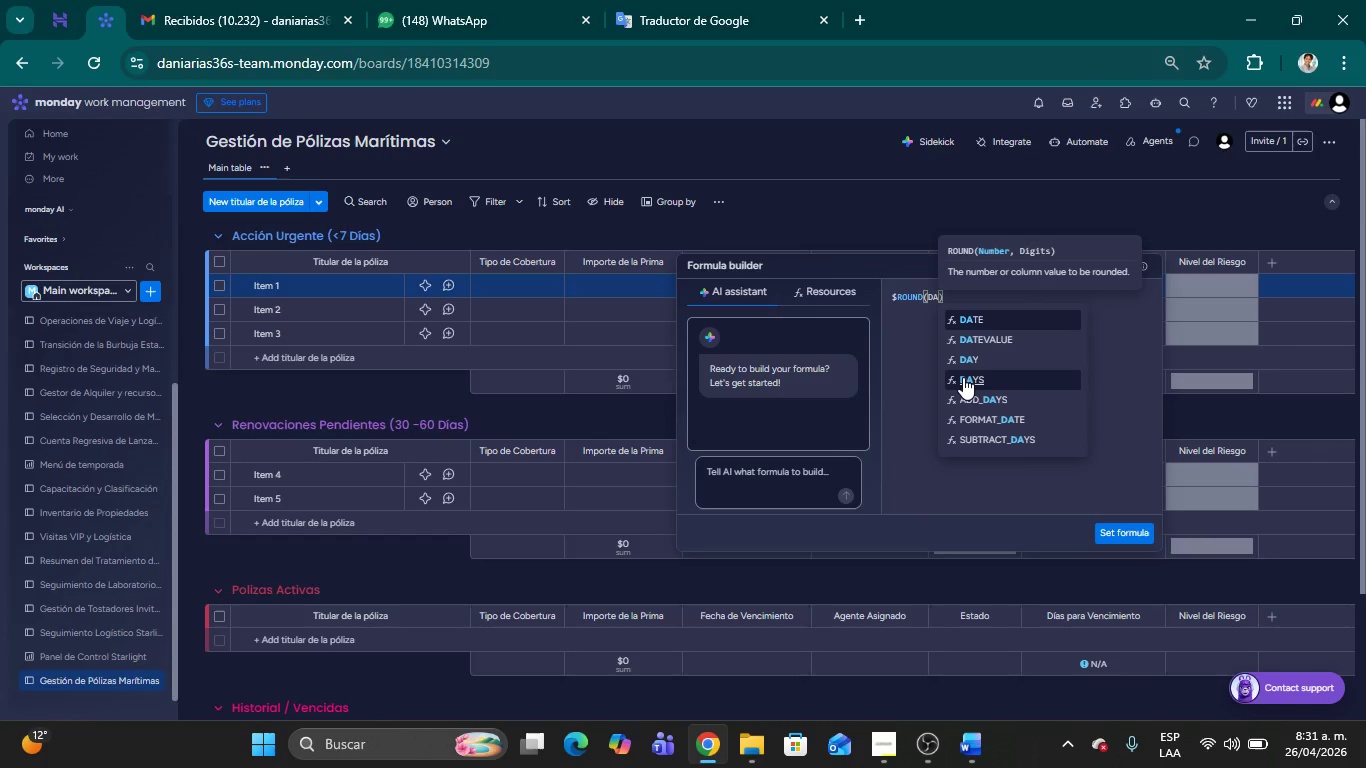 
left_click([963, 377])
 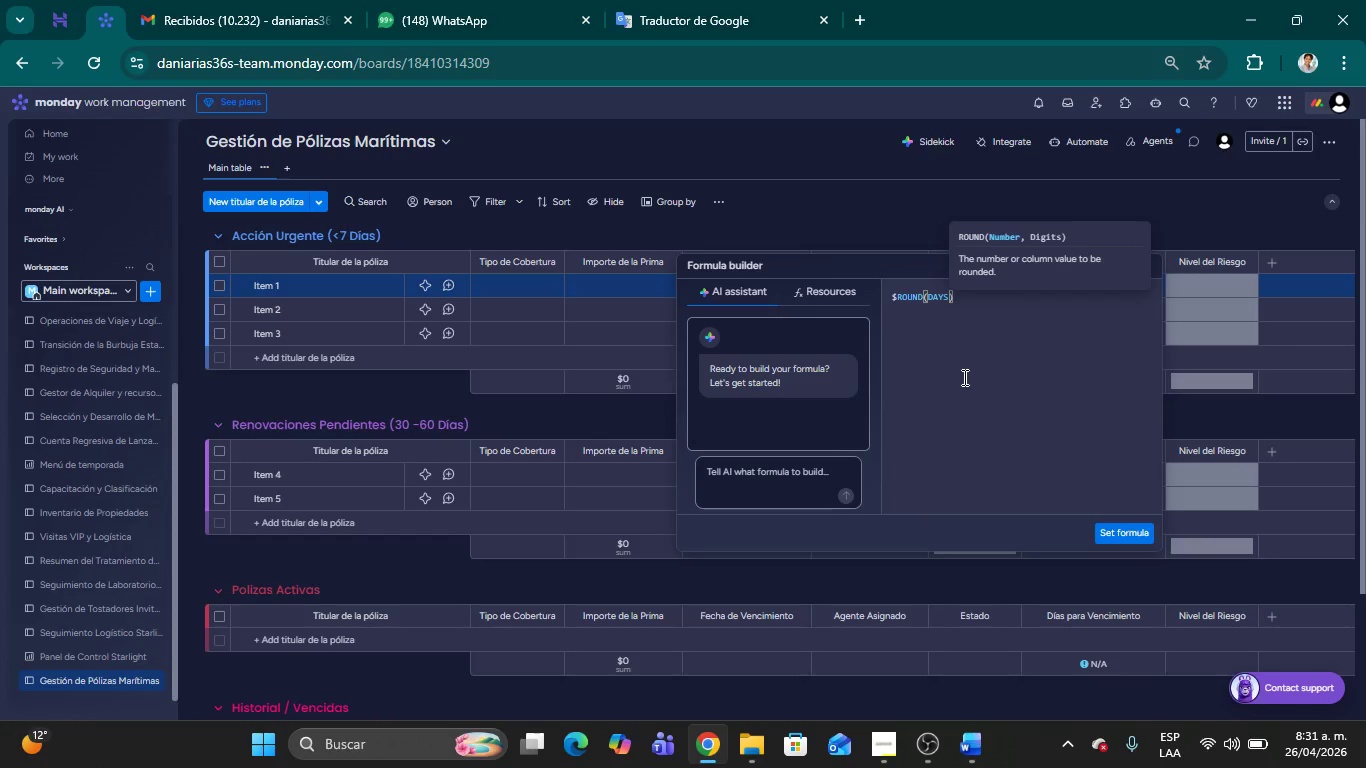 
key(Shift+8)
 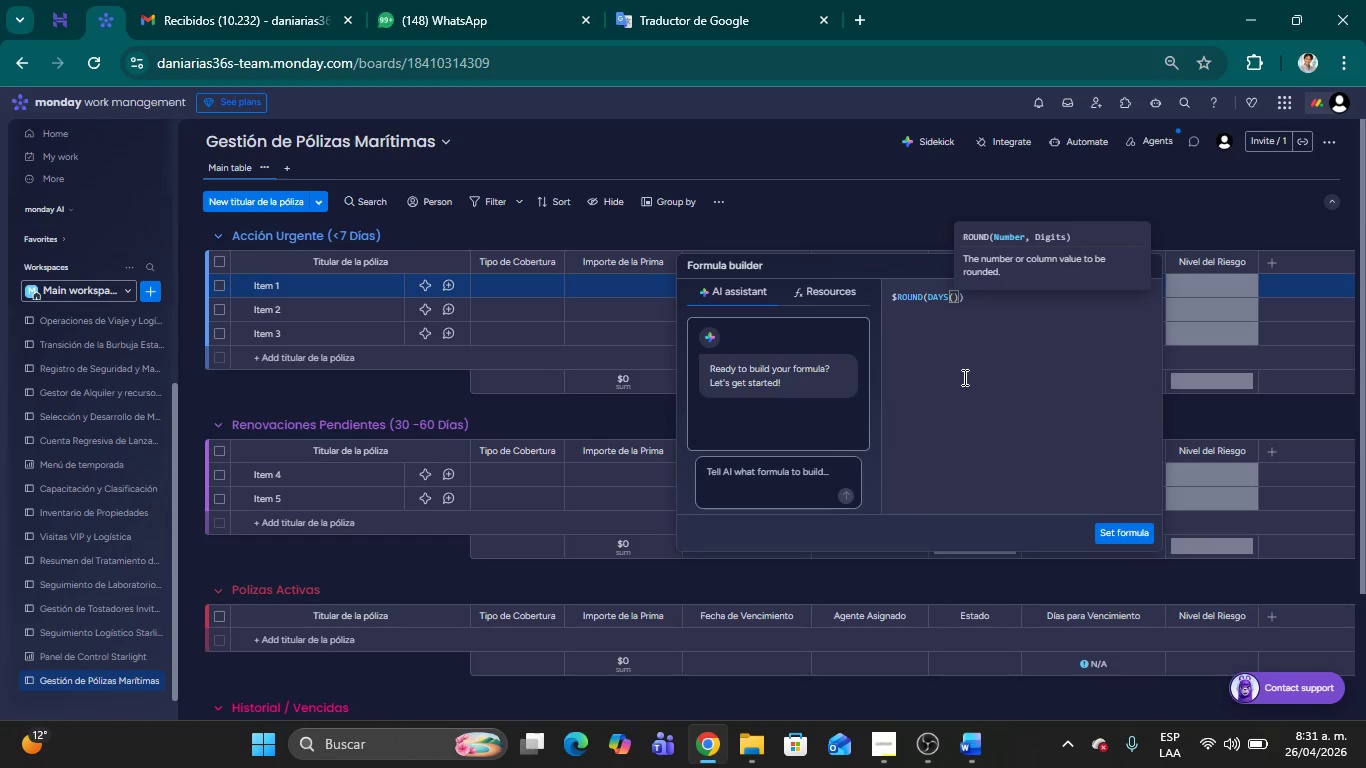 
key(Quote)
 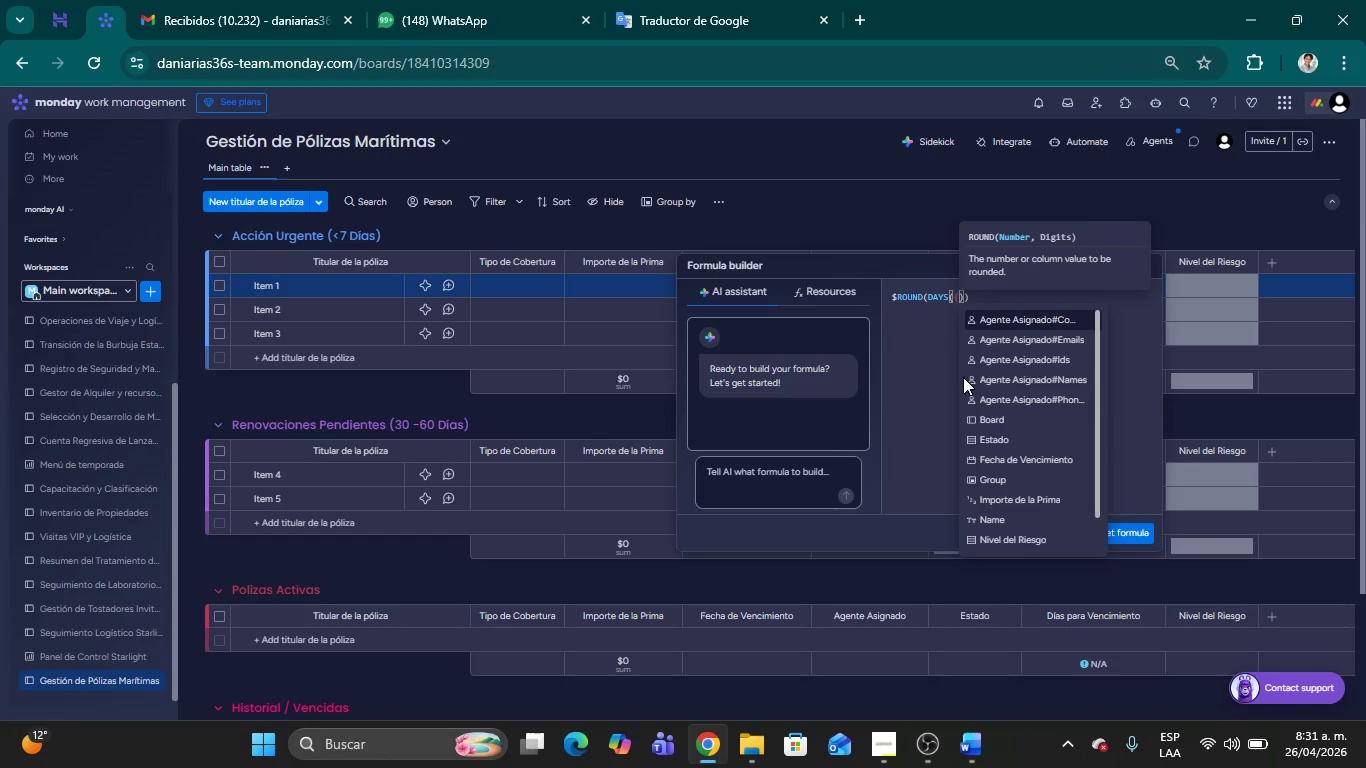 
key(F)
 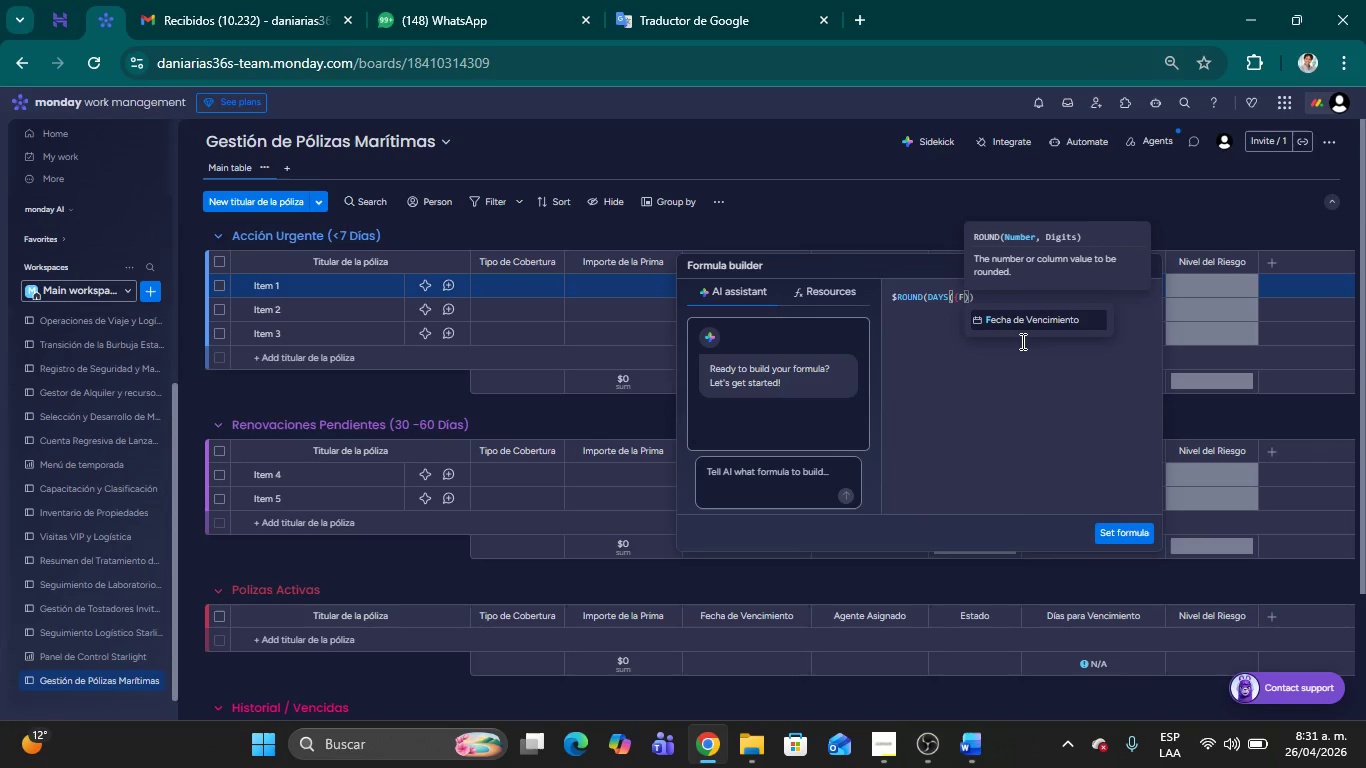 
left_click([1025, 325])
 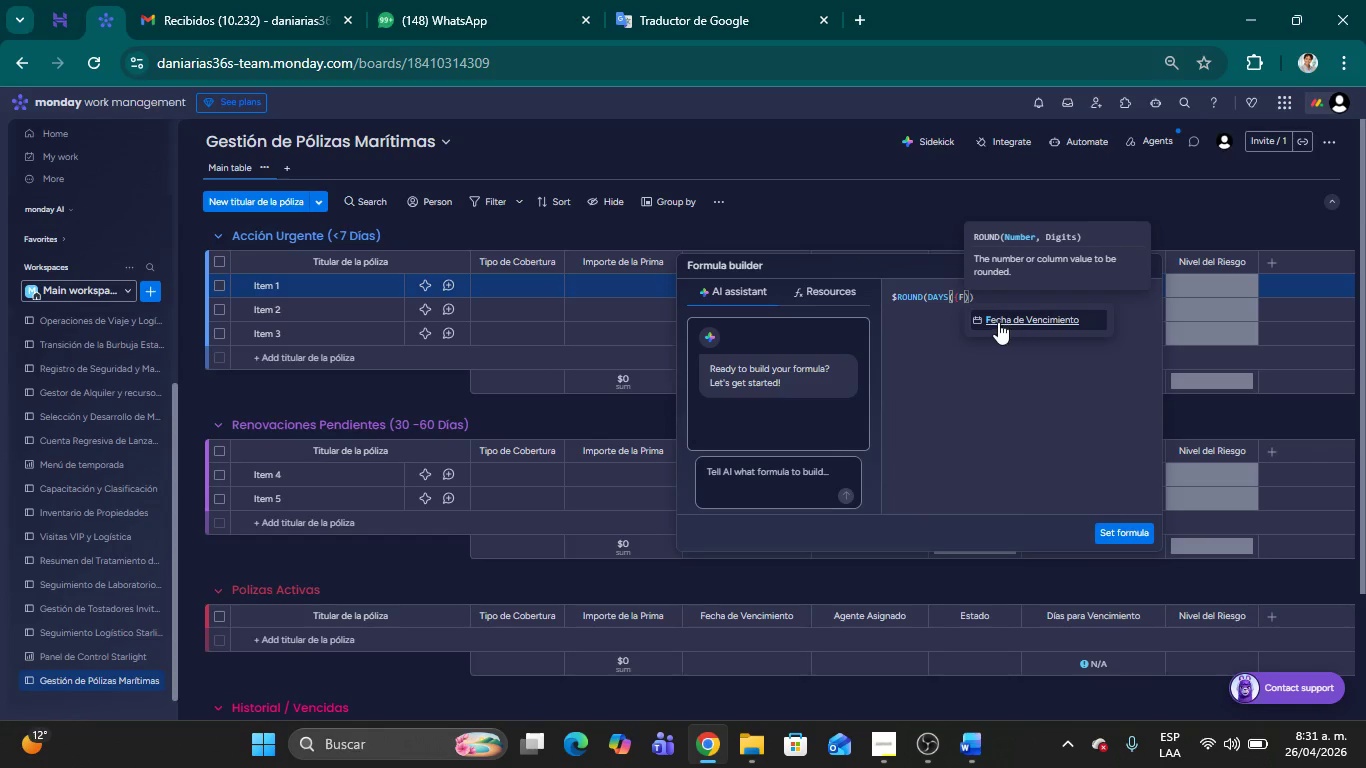 
left_click([996, 322])
 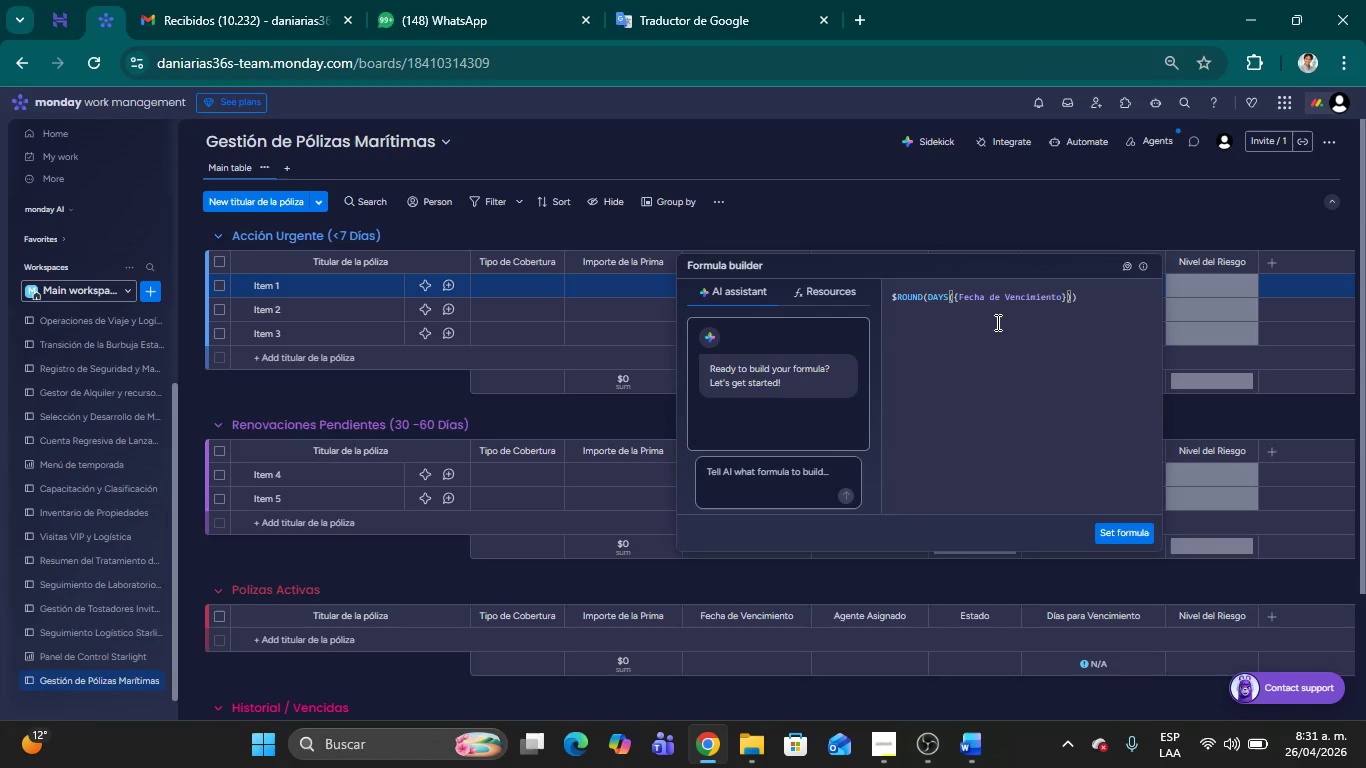 
wait(9.86)
 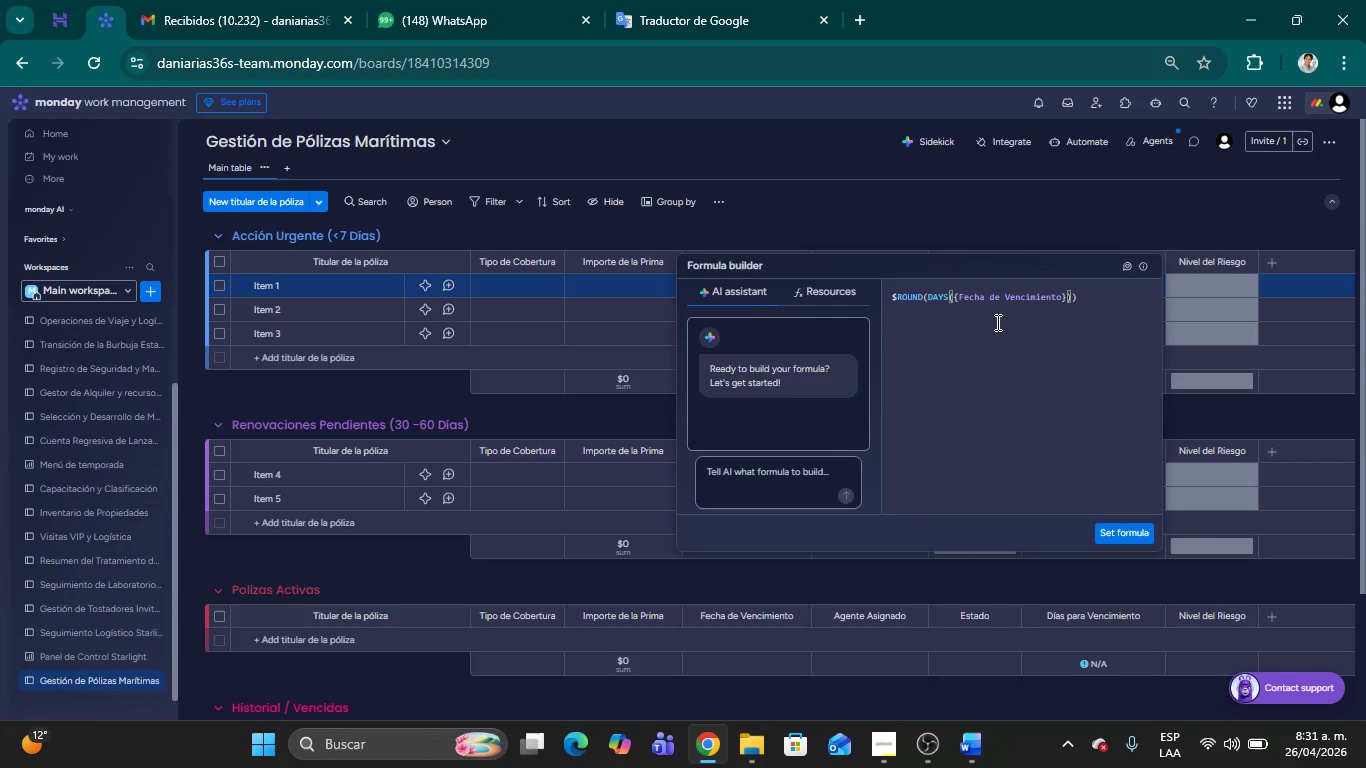 
type(,TOD)
 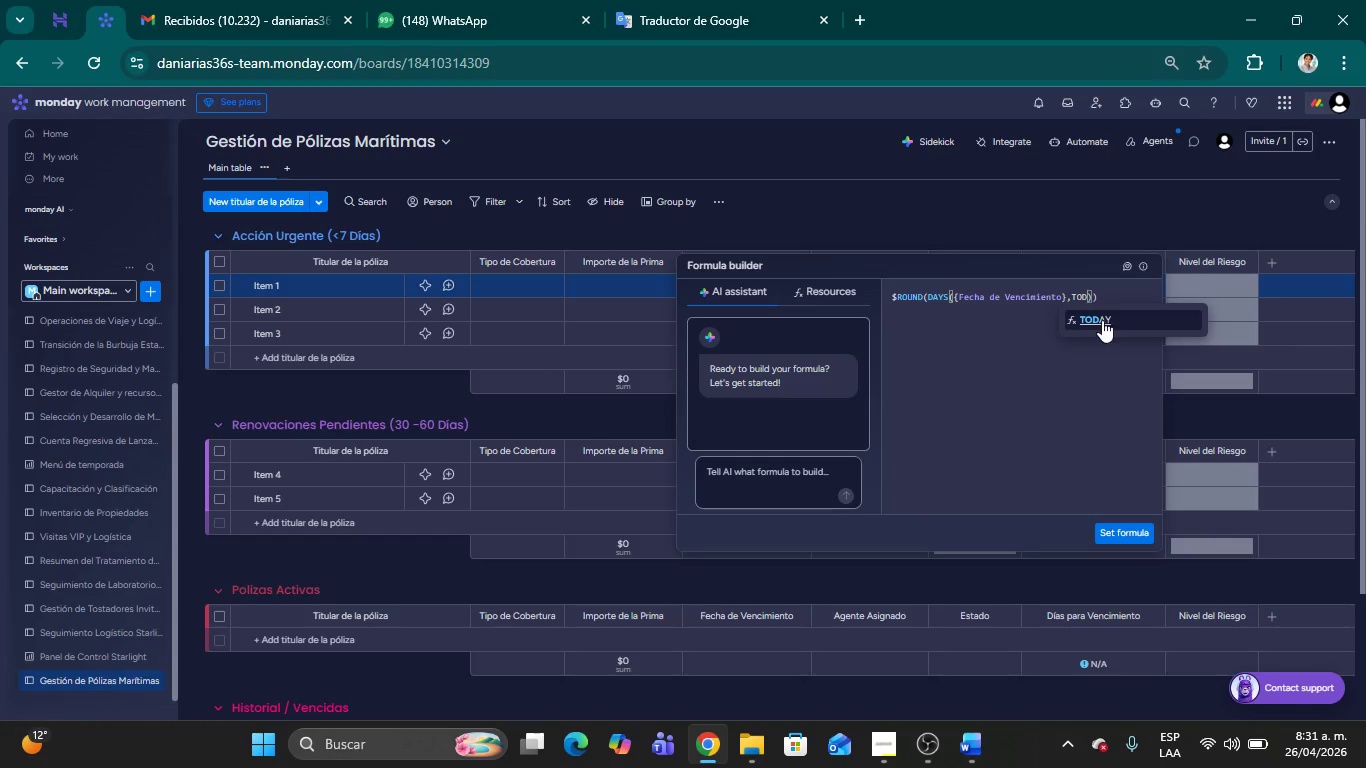 
left_click([1101, 320])
 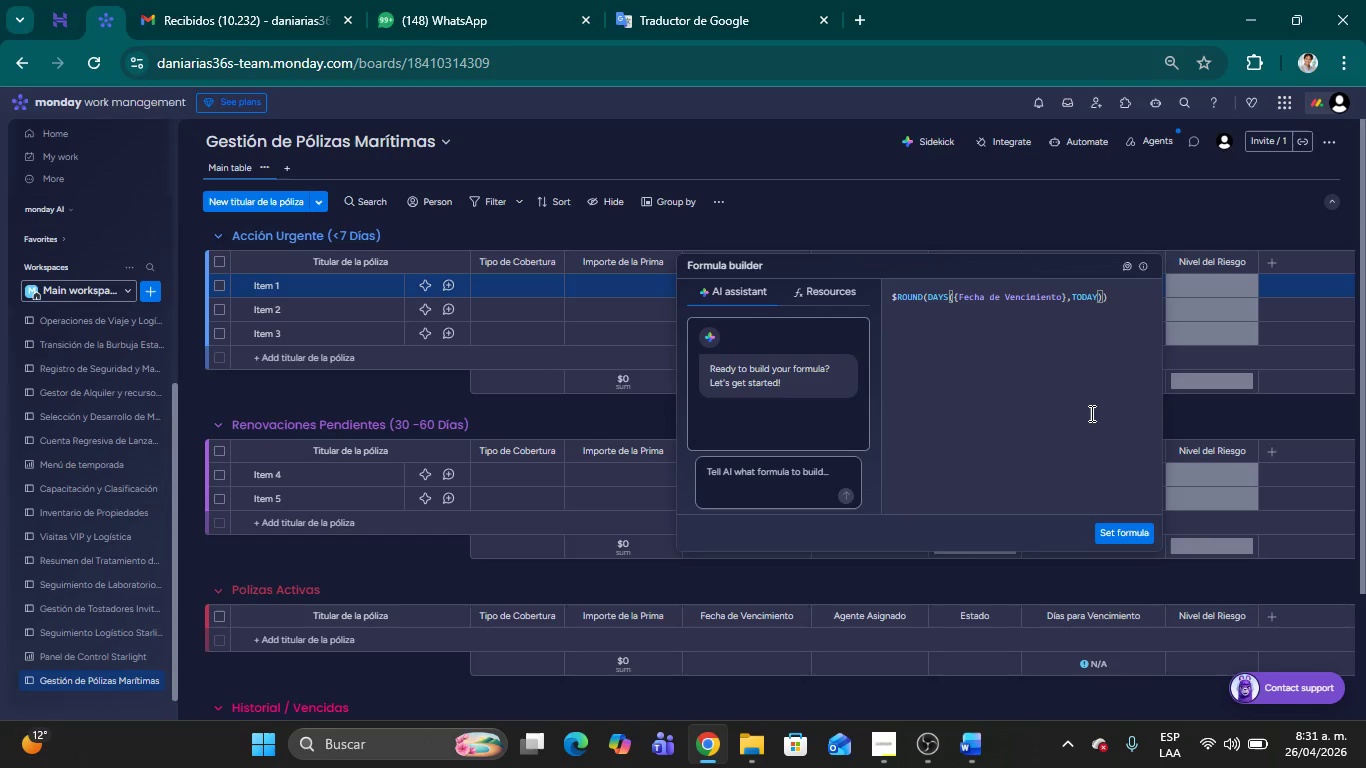 
key(Shift+ShiftRight)
 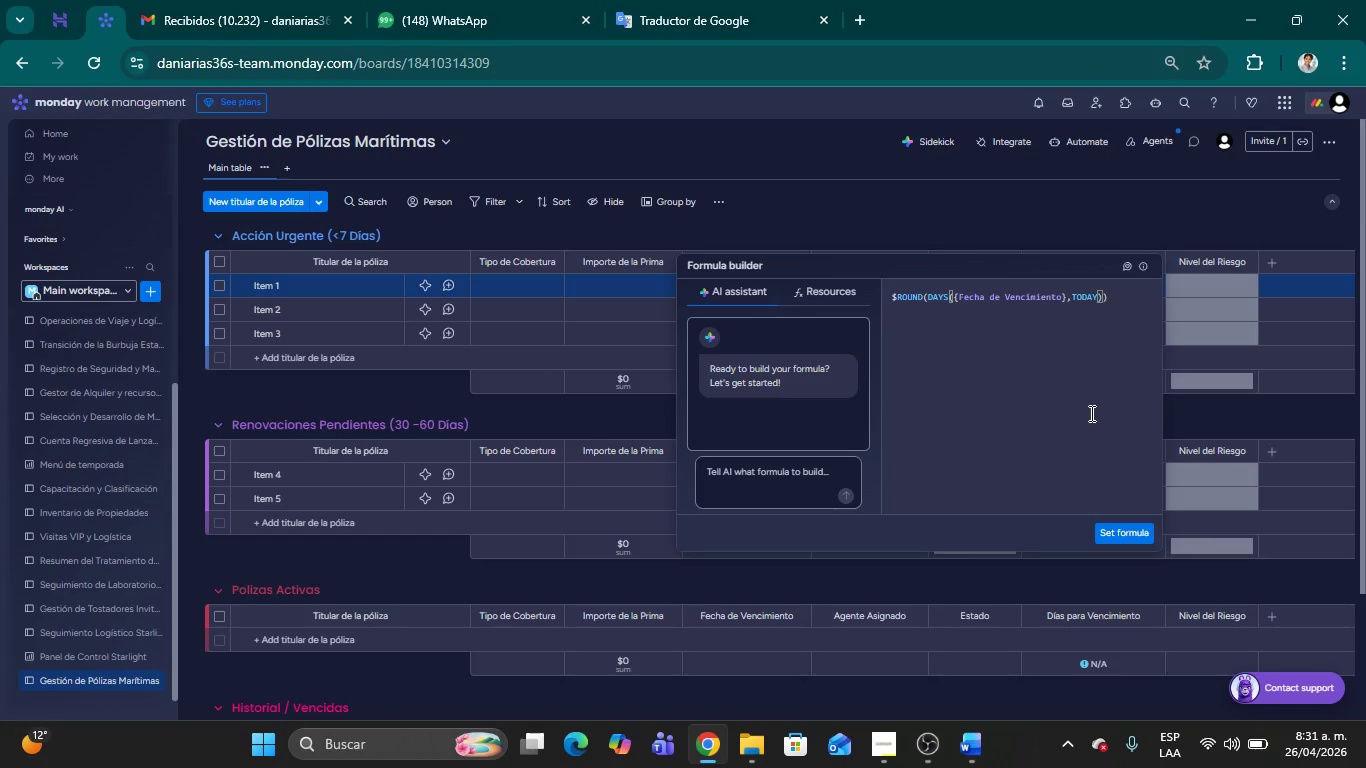 
key(Shift+8)
 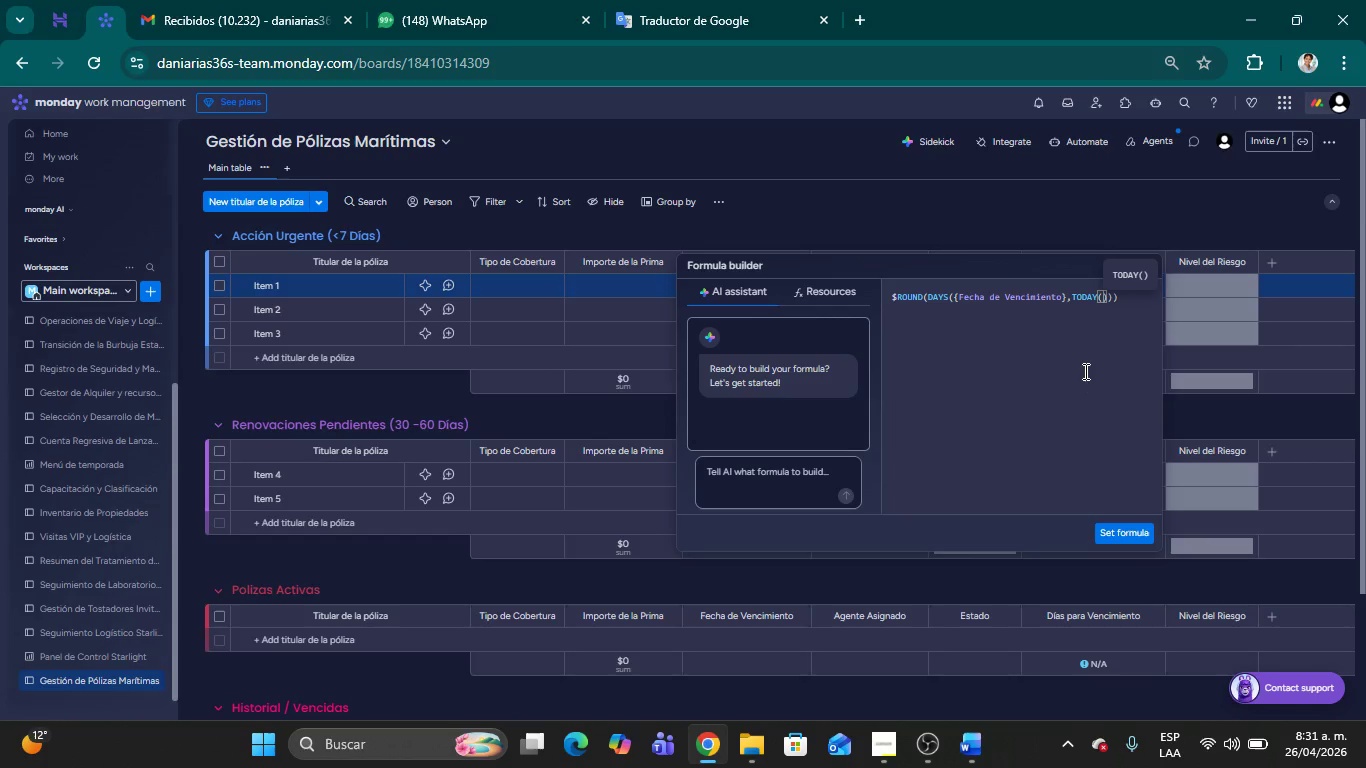 
key(ArrowRight)
 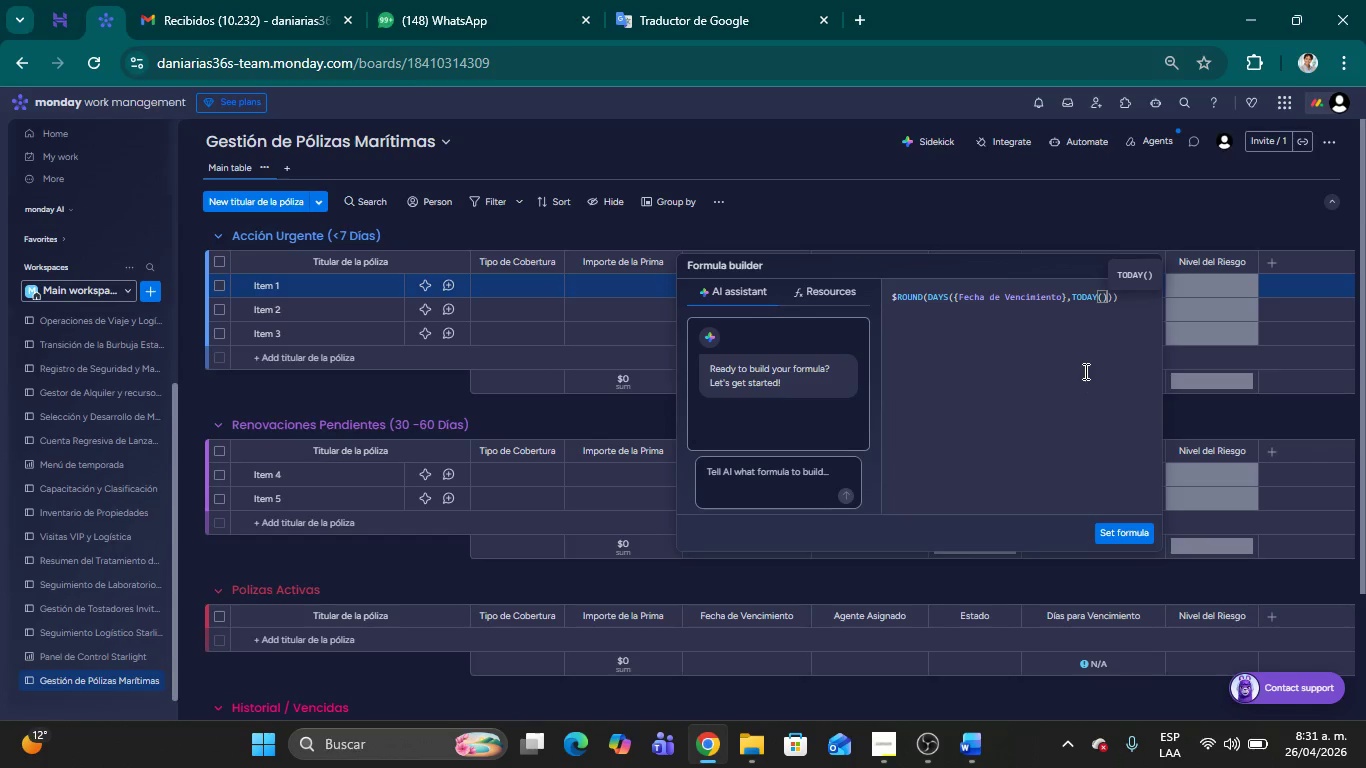 
key(ArrowRight)
 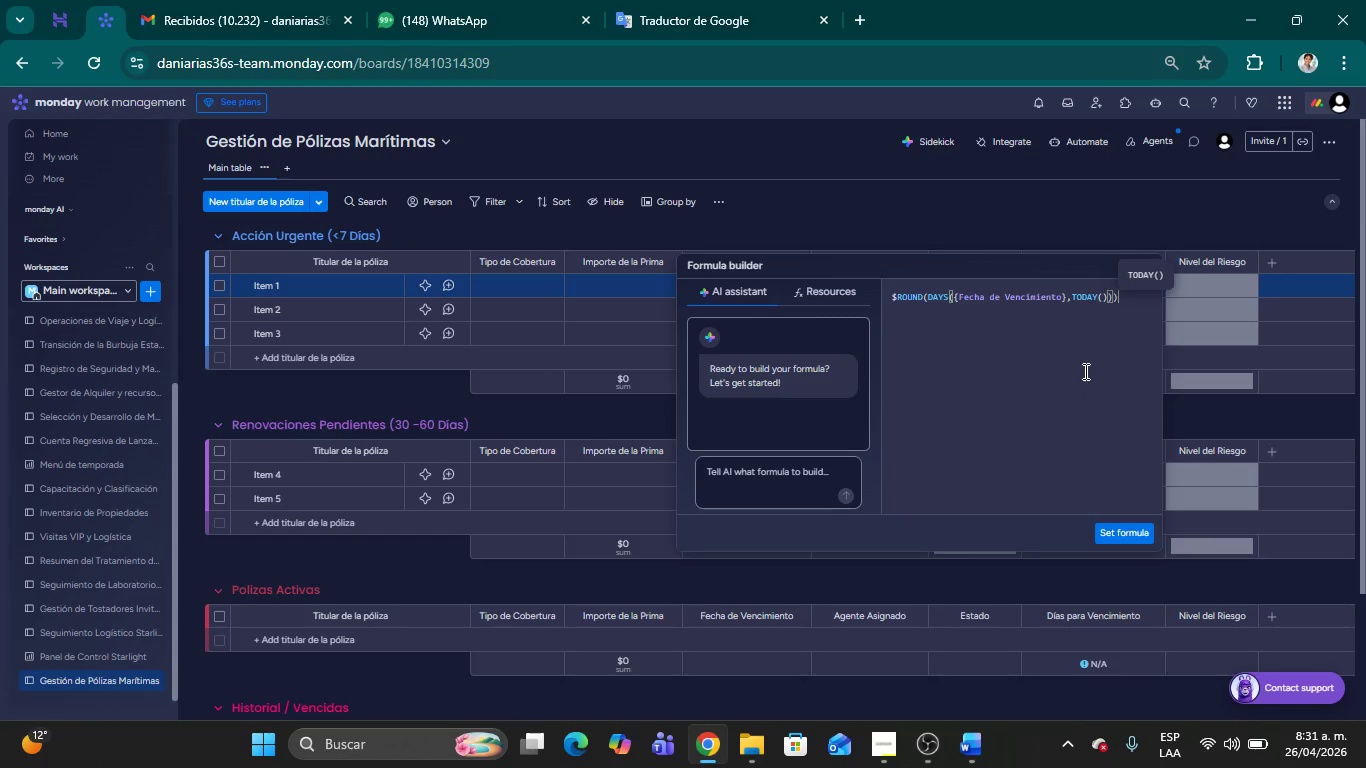 
key(ArrowRight)
 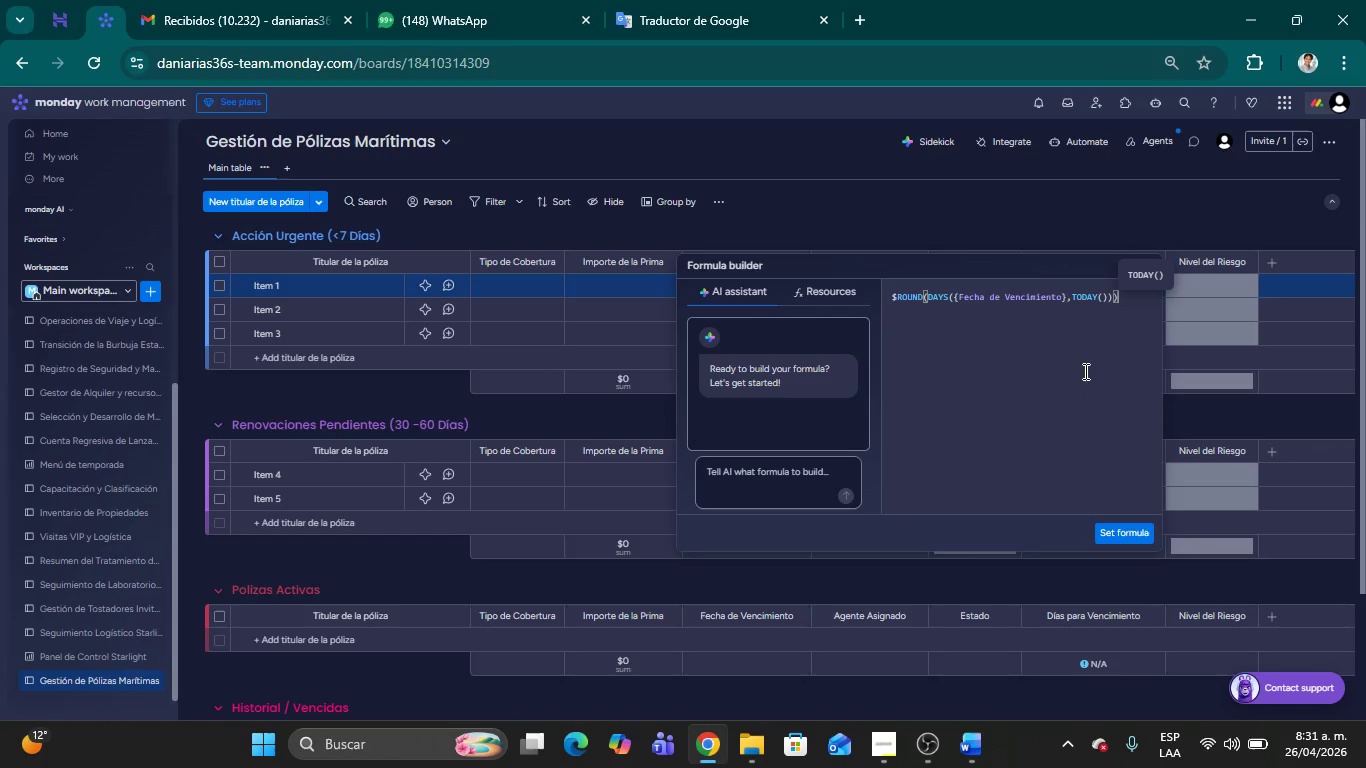 
type(, 0()
 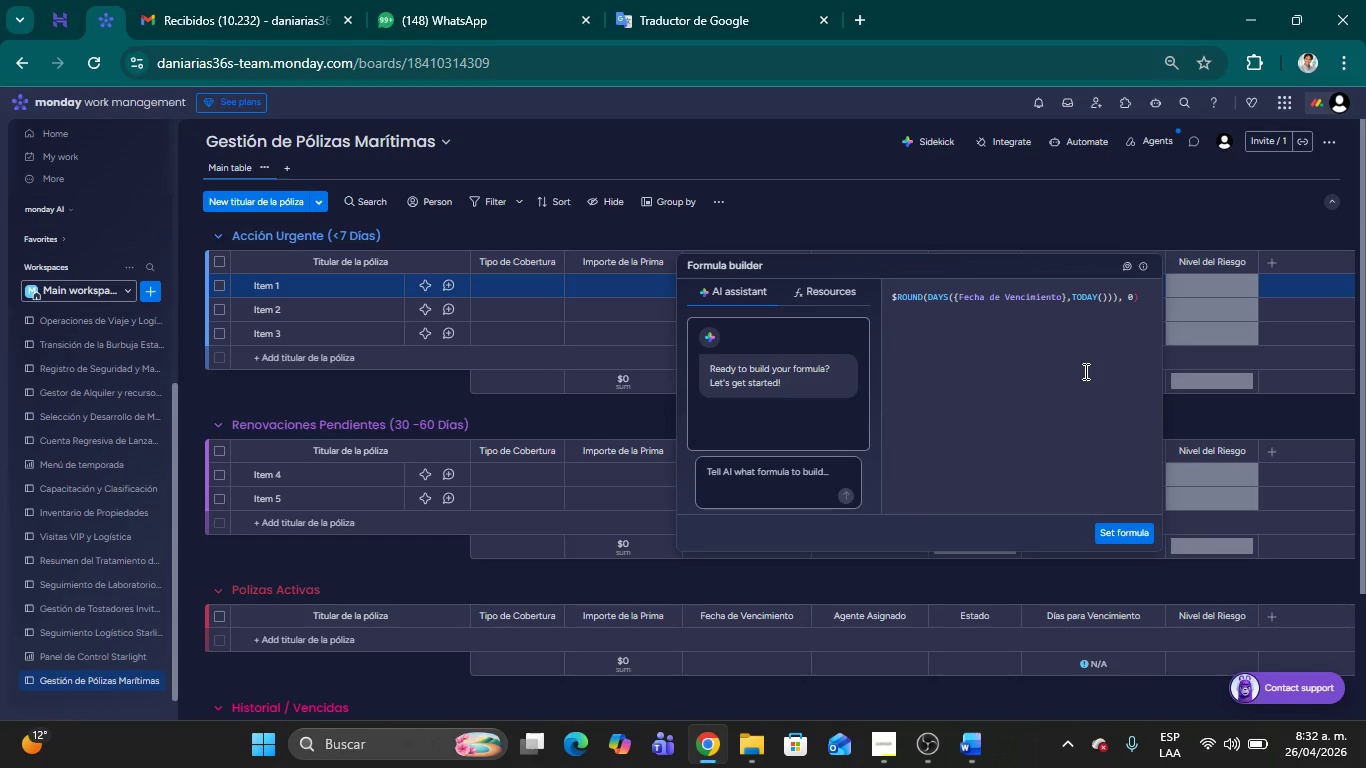 
key(ArrowLeft)
 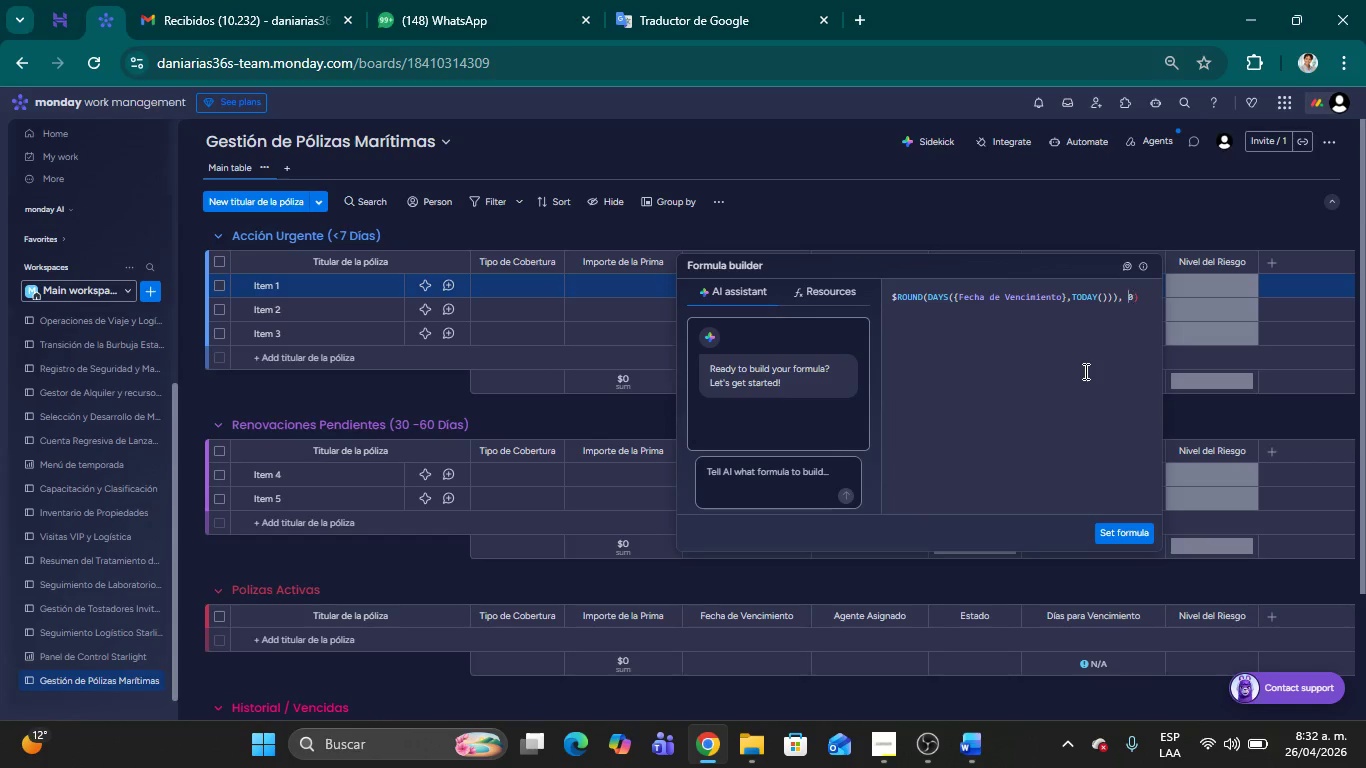 
key(ArrowLeft)
 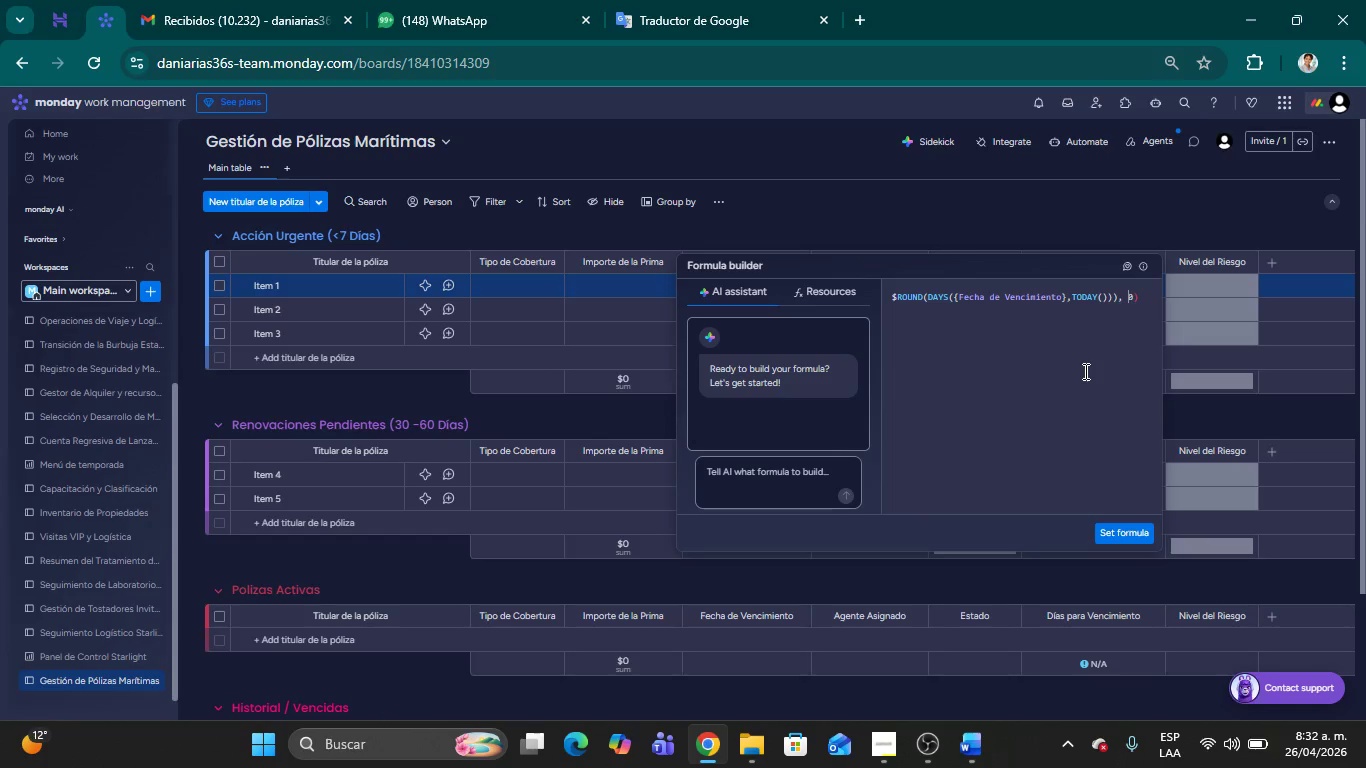 
key(ArrowLeft)
 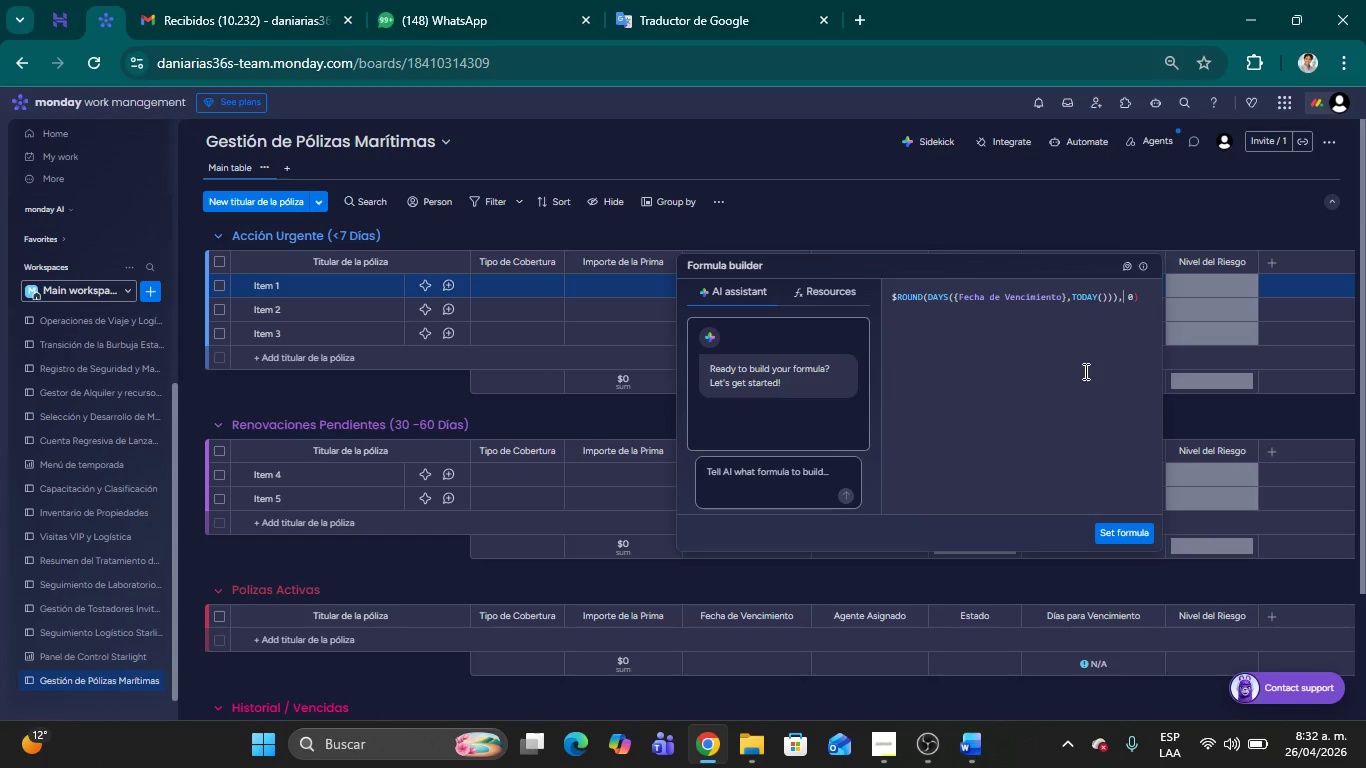 
key(ArrowRight)
 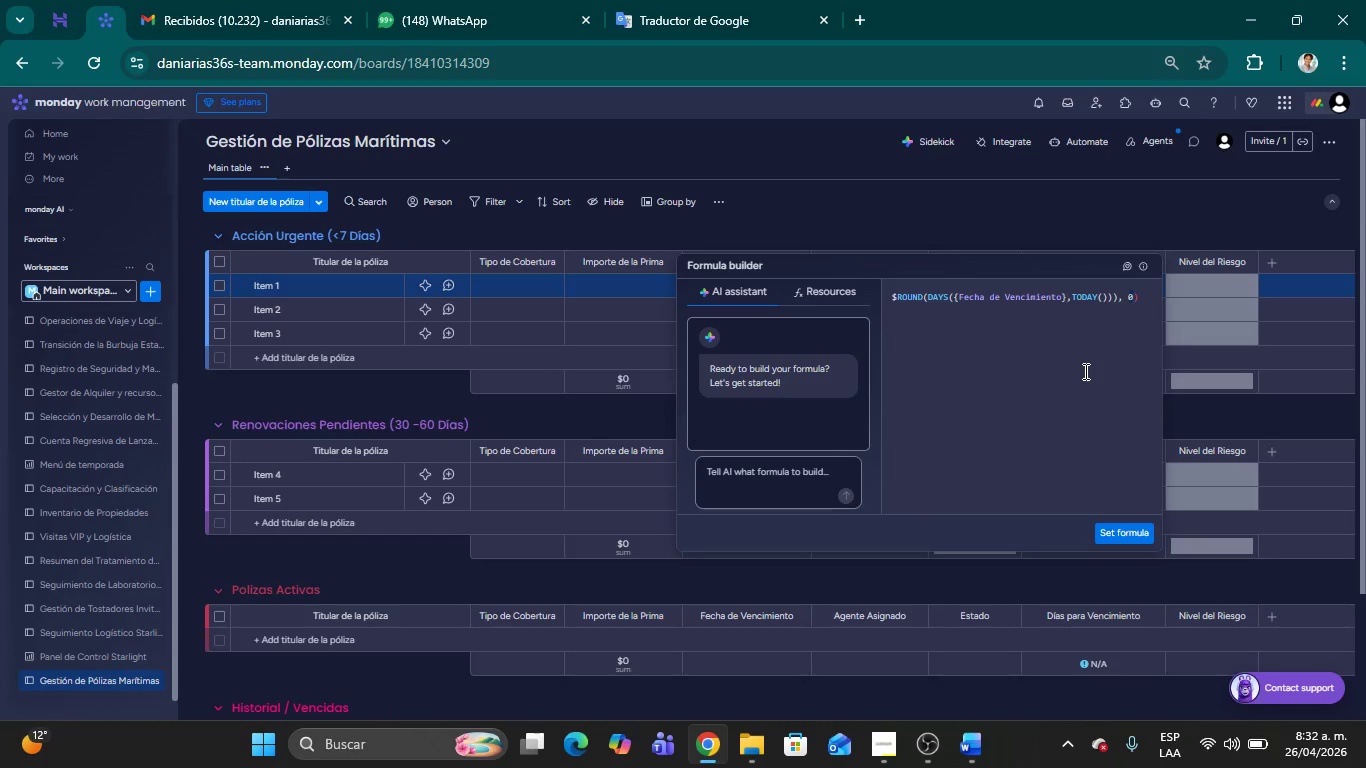 
key(Backspace)
 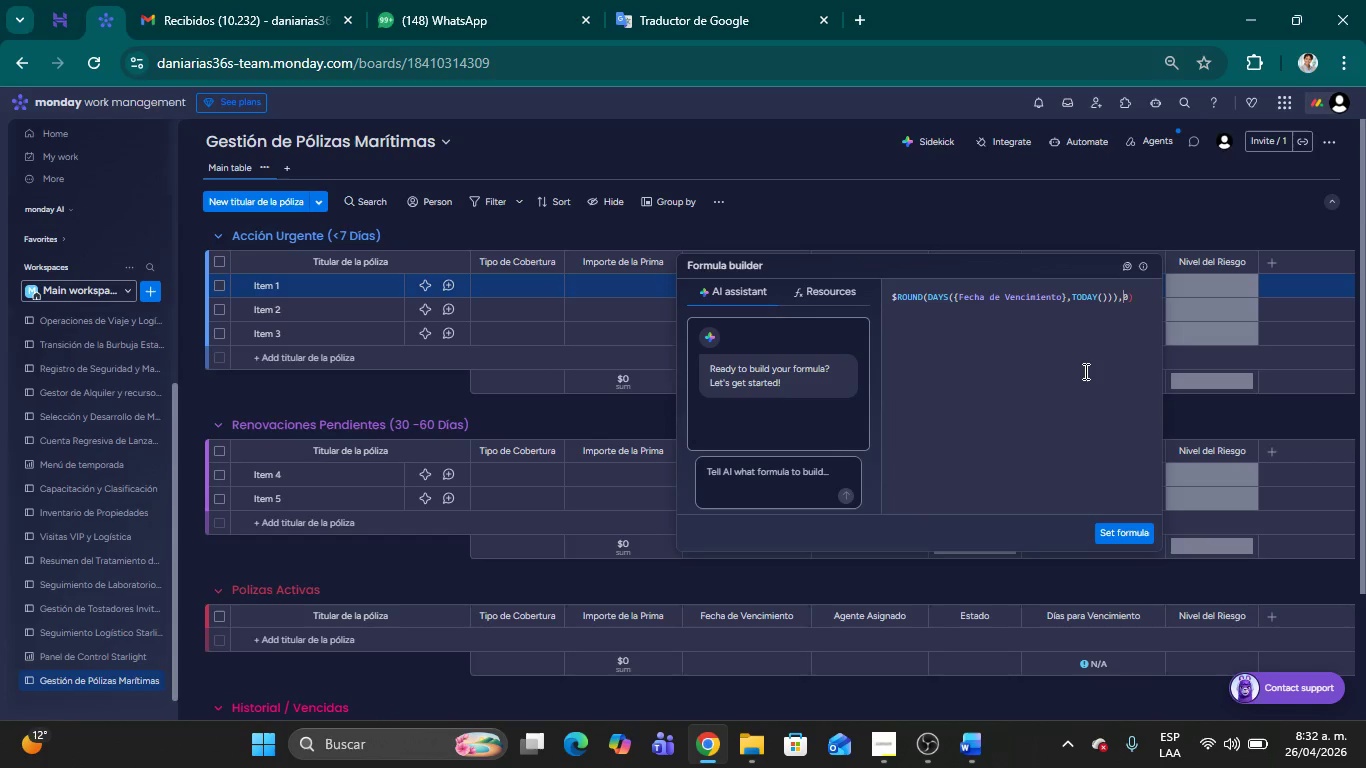 
key(ArrowRight)
 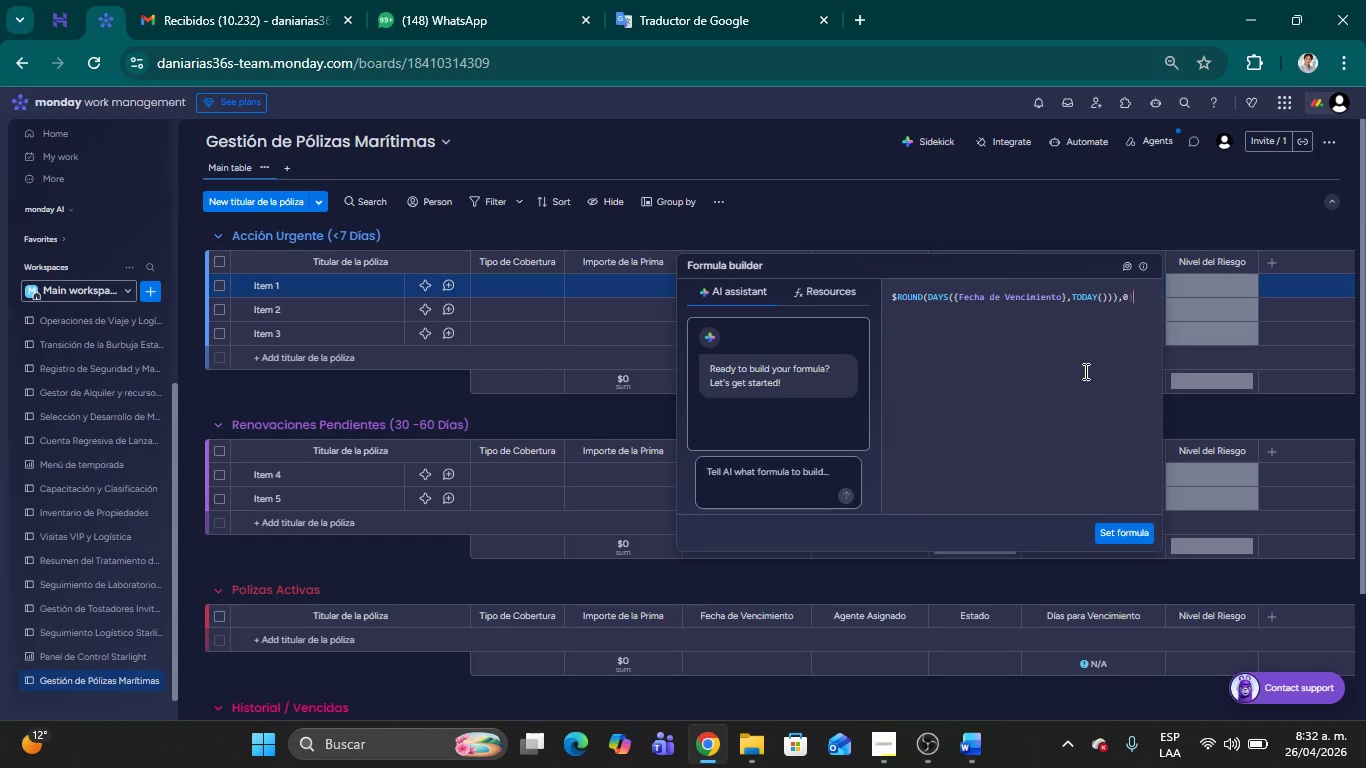 
key(ArrowRight)
 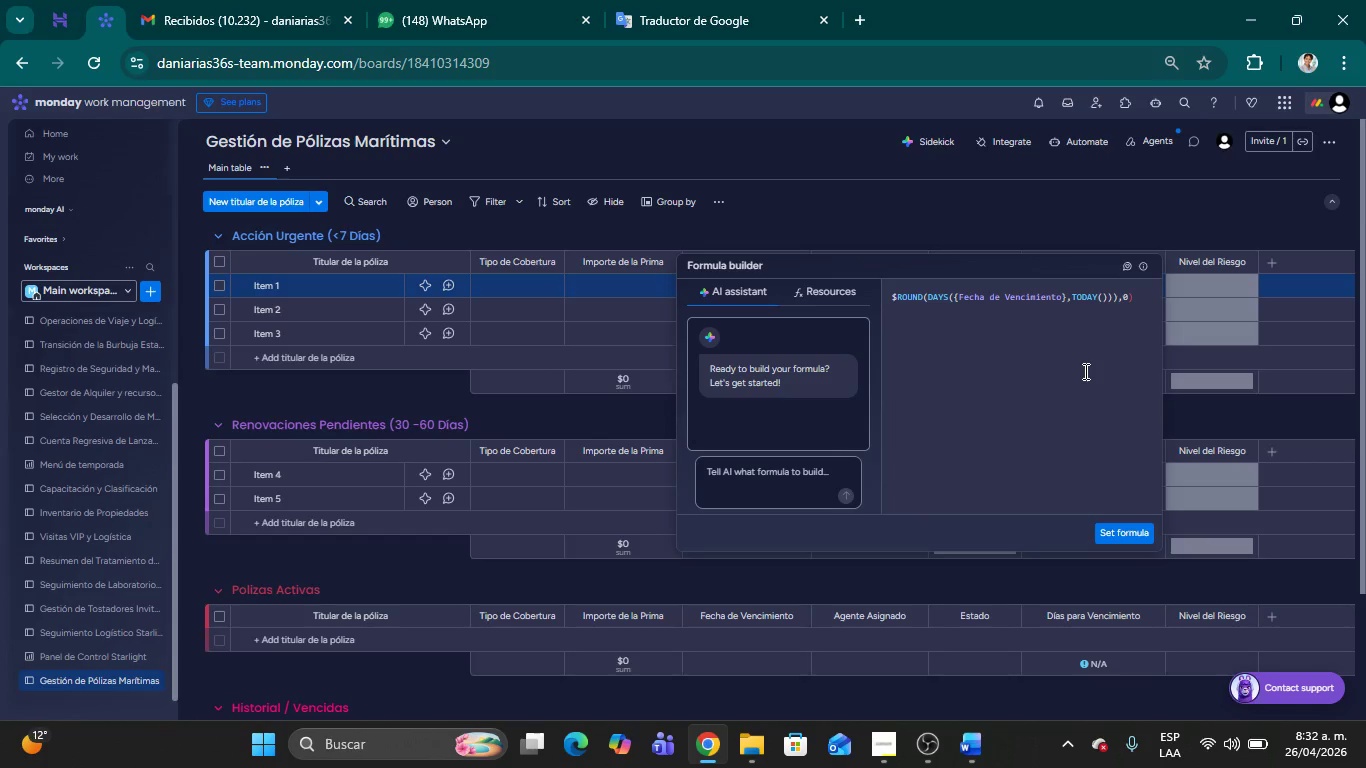 
wait(5.2)
 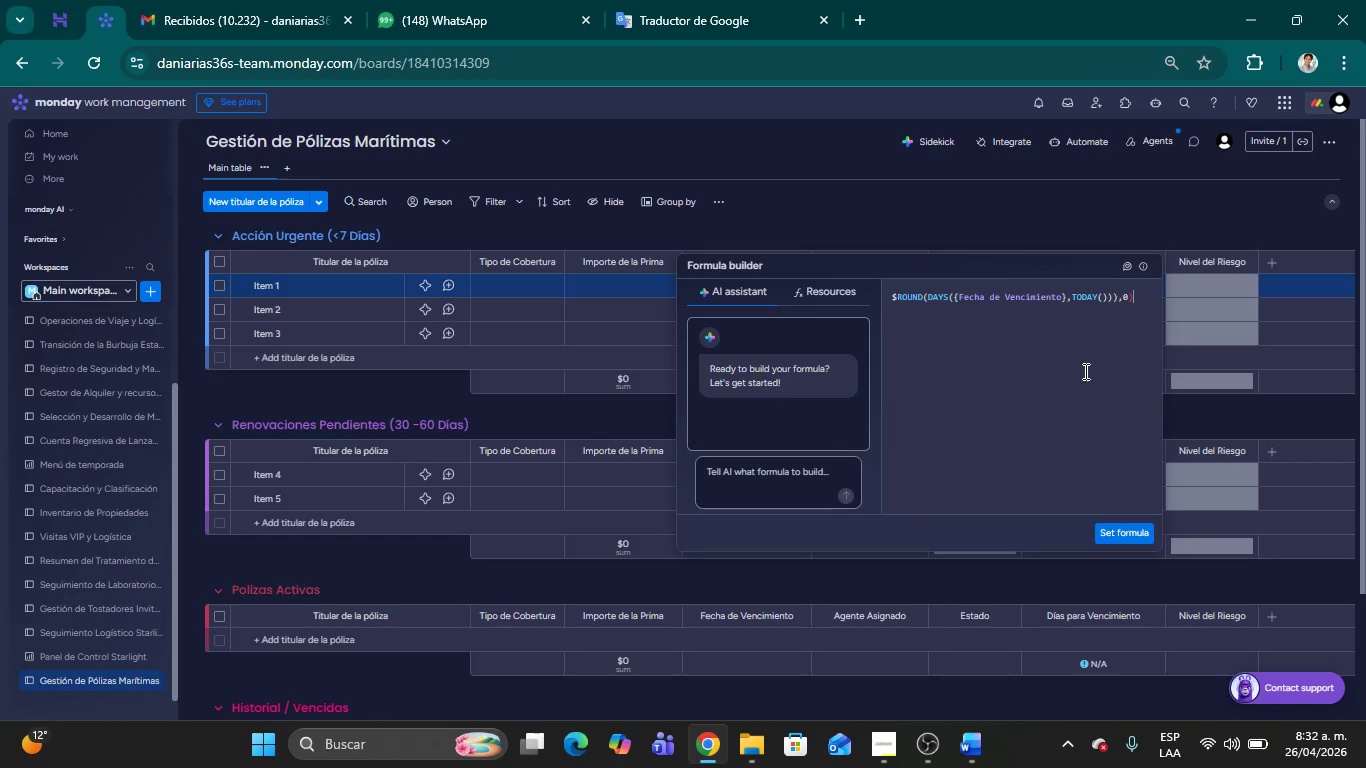 
key(Shift+4)
 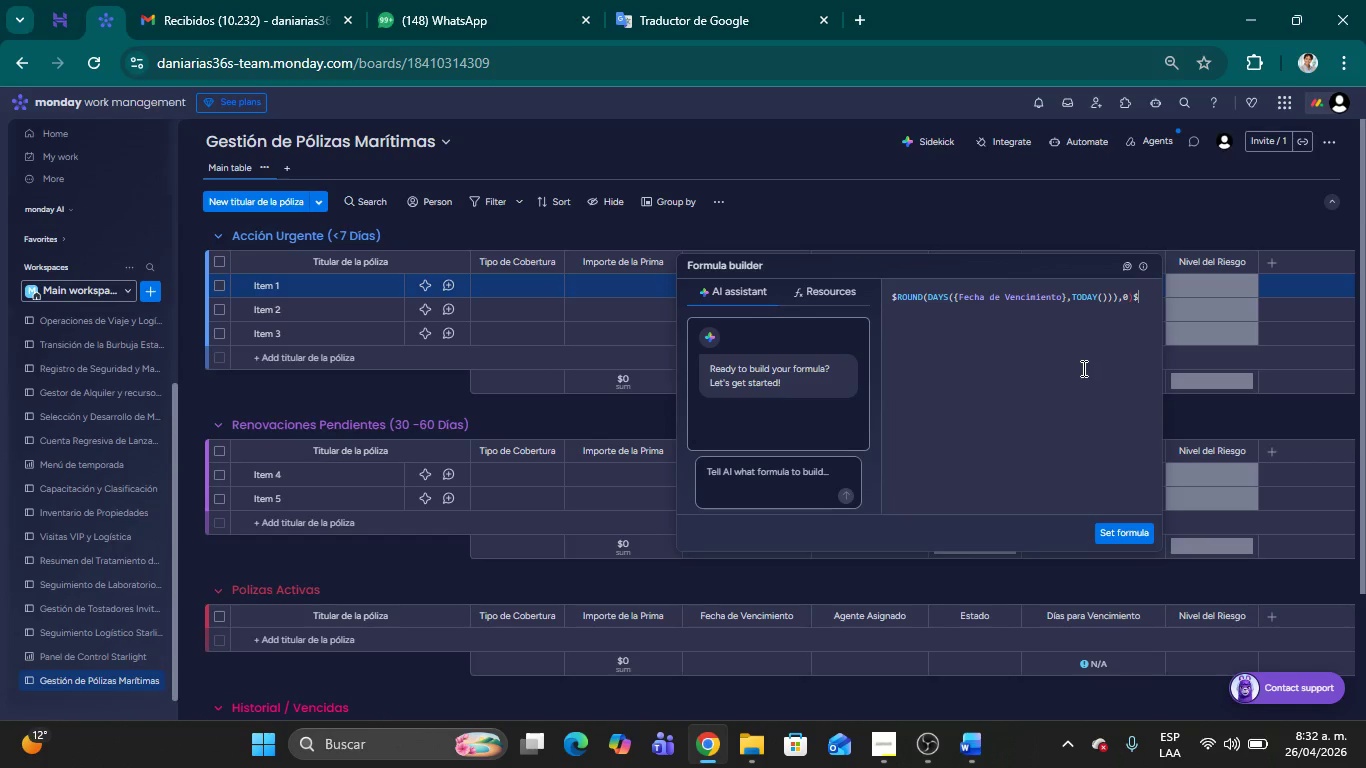 
left_click([1121, 528])
 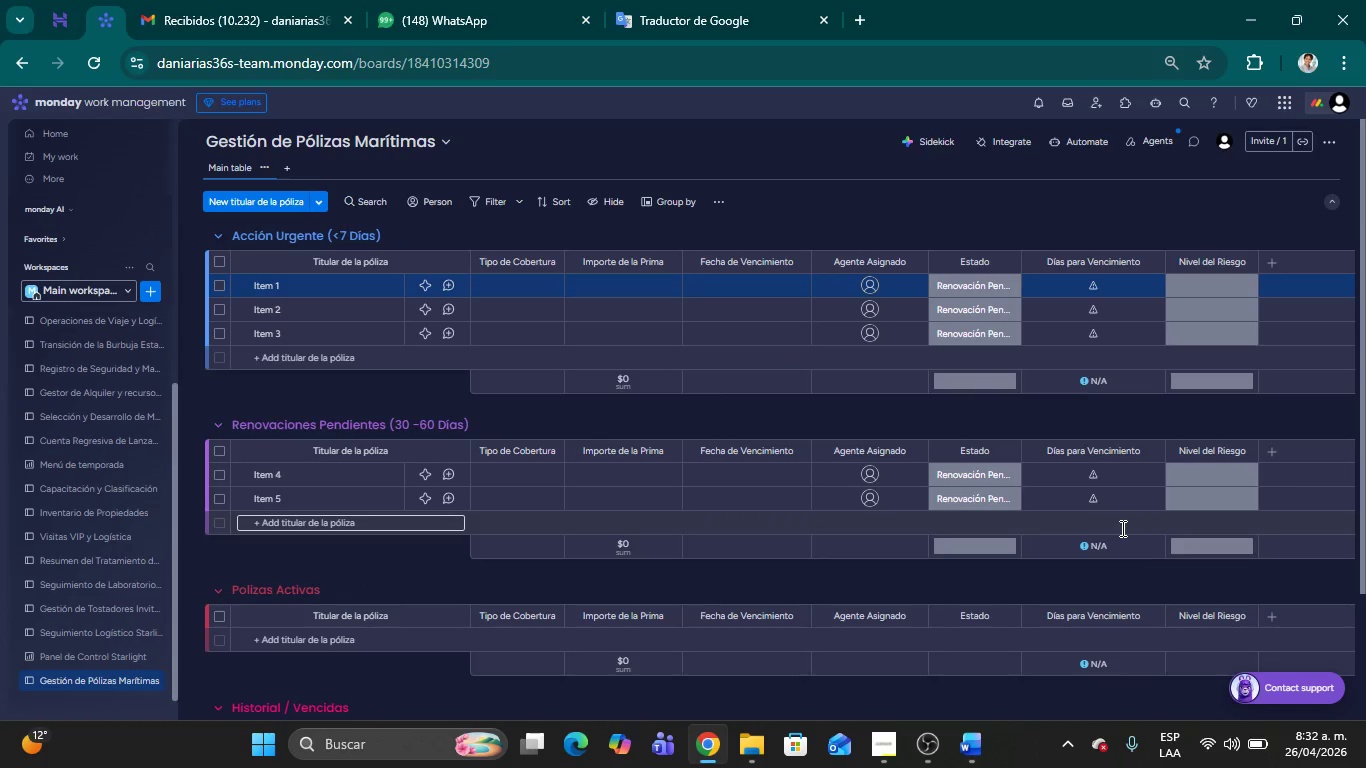 
wait(9.48)
 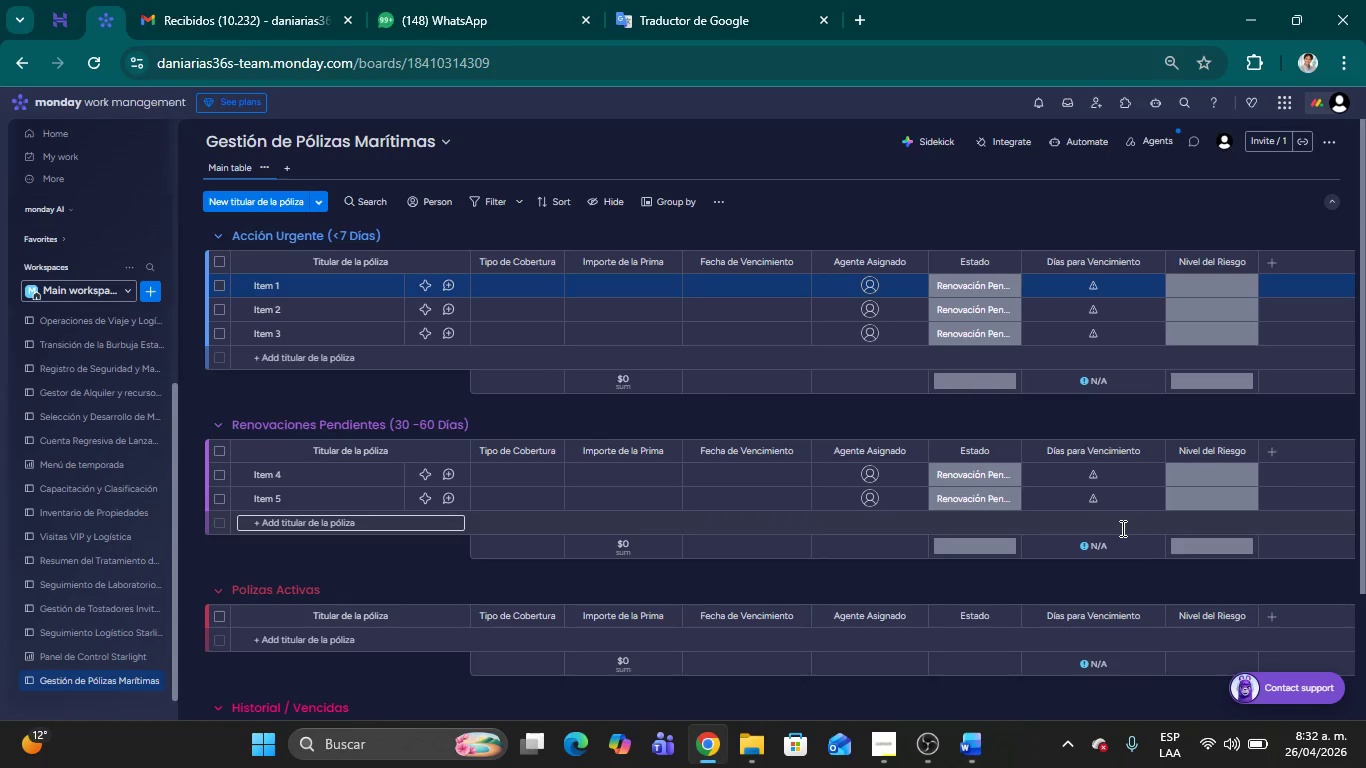 
left_click([1084, 276])
 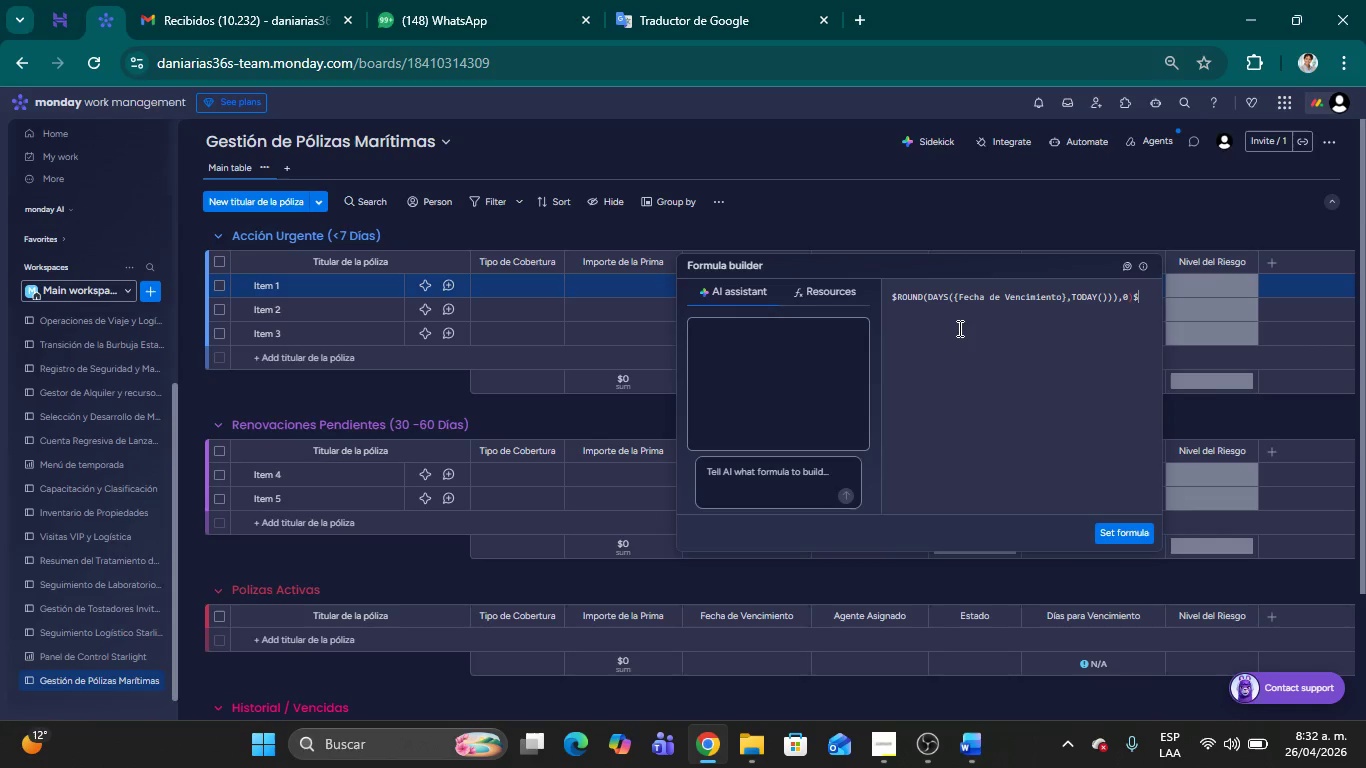 
mouse_move([942, 299])
 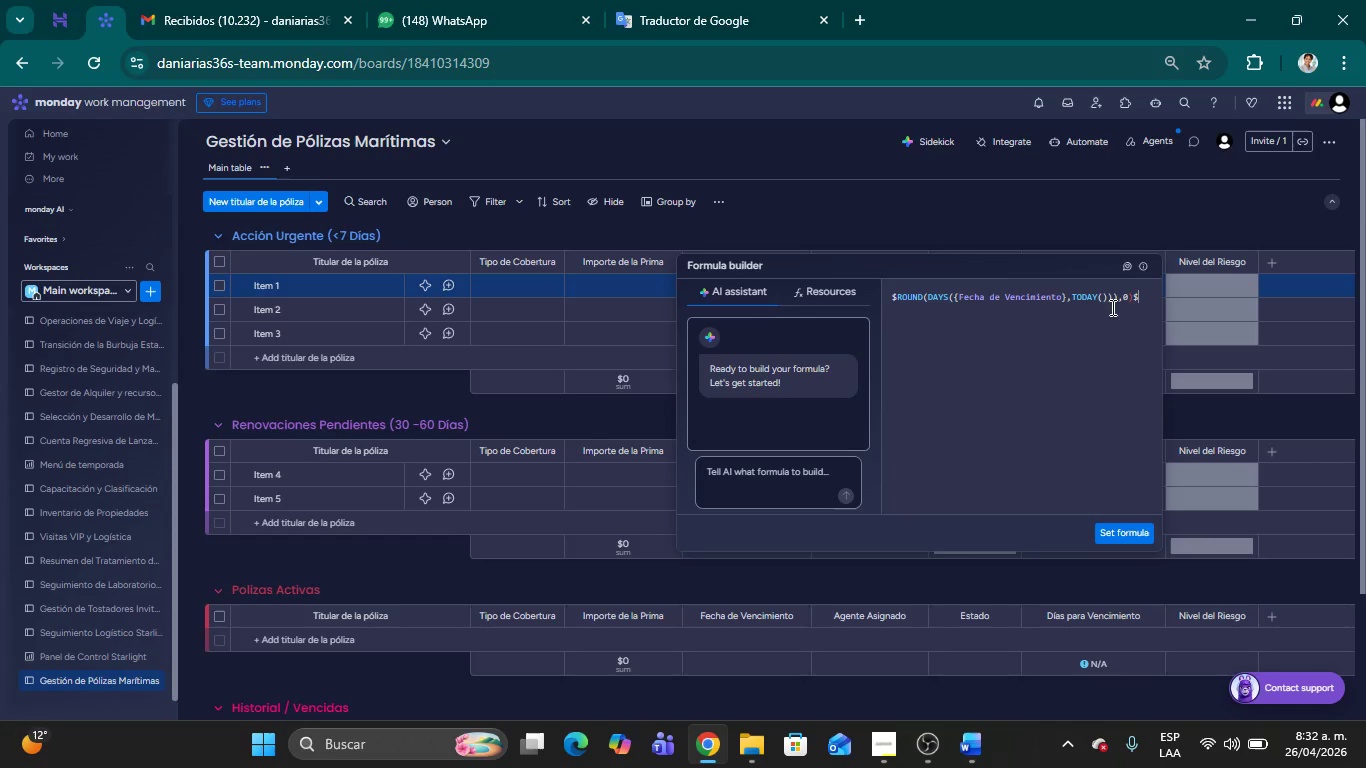 
left_click([1132, 300])
 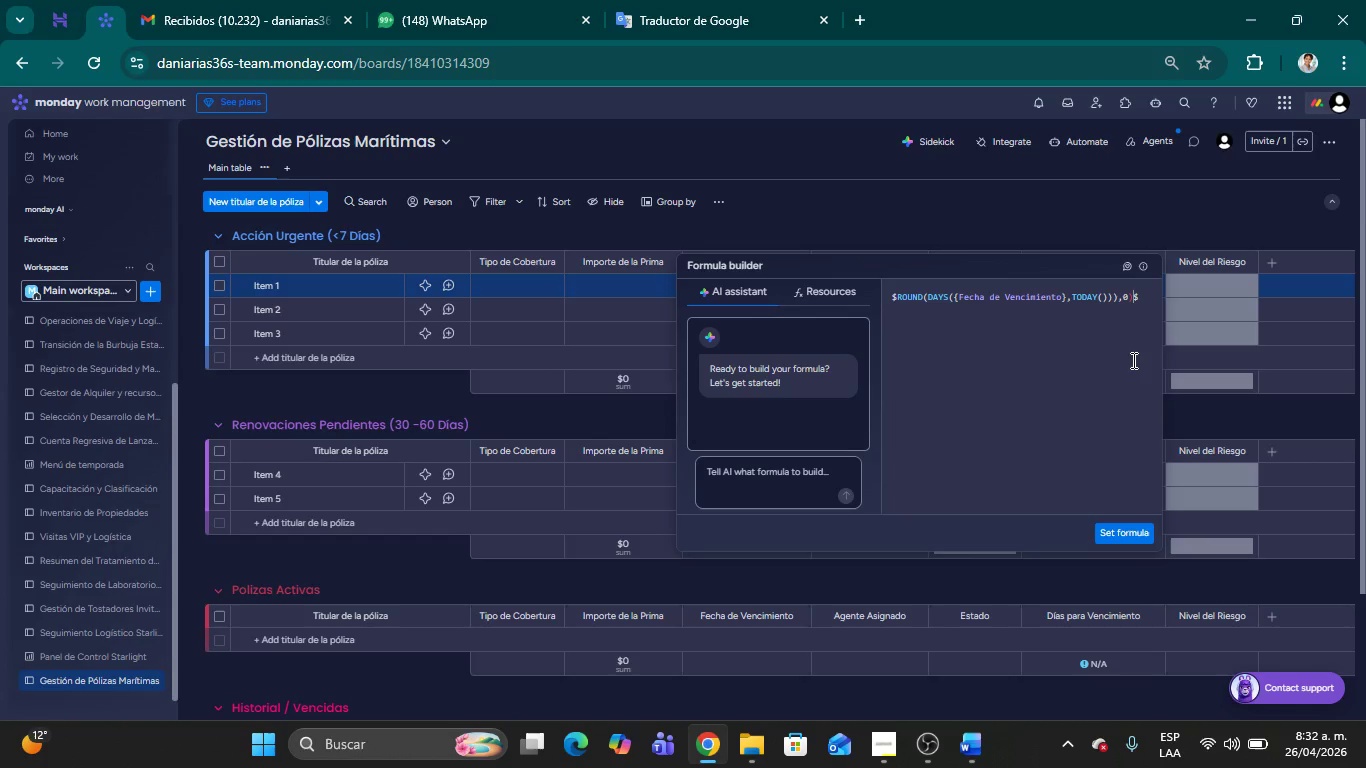 
key(Backspace)
 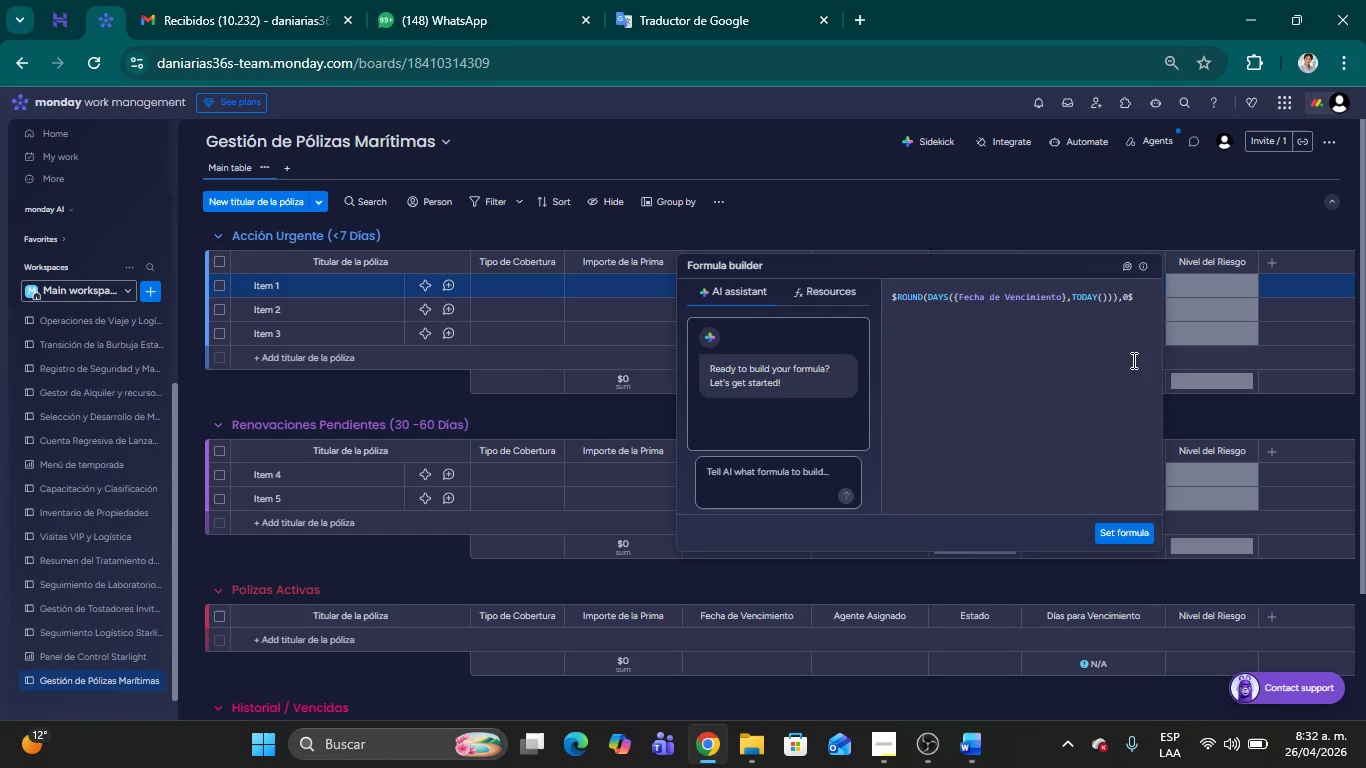 
key(Backspace)
 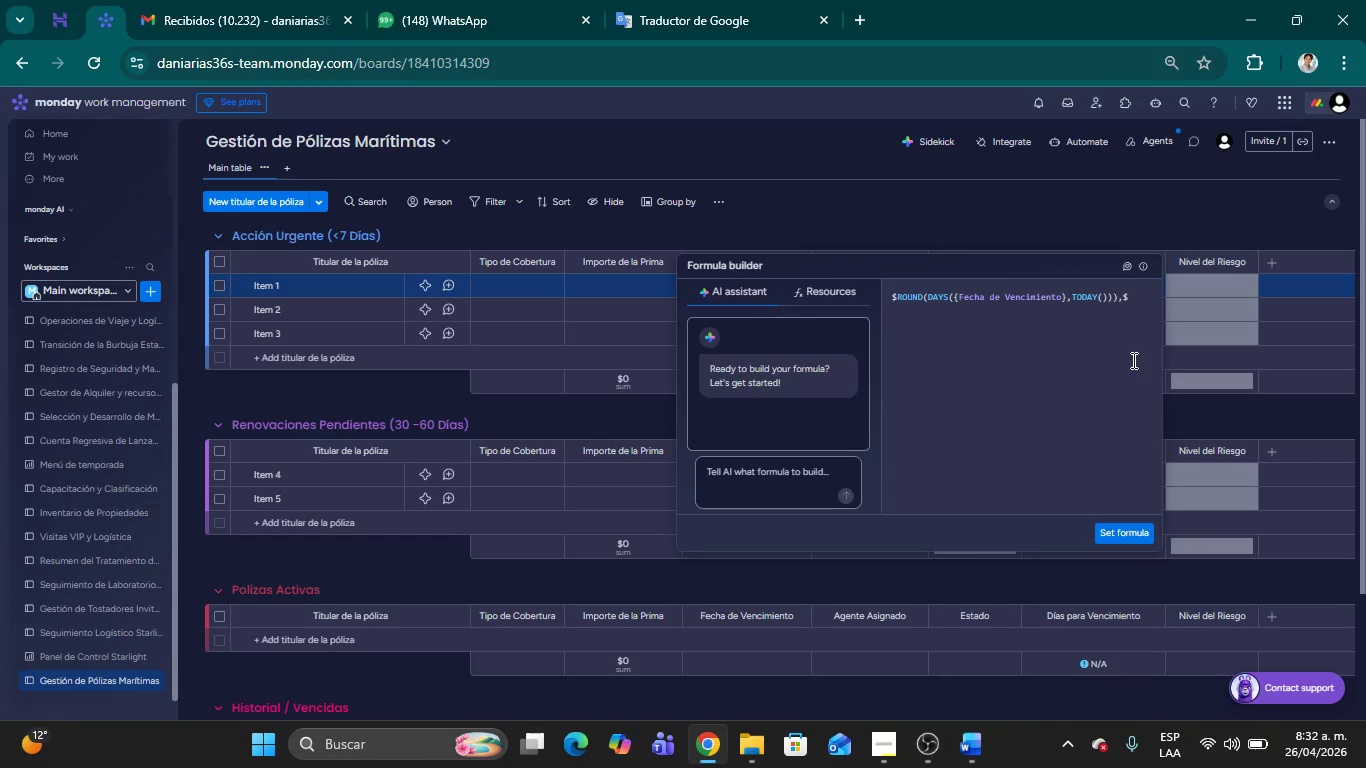 
key(Backspace)
 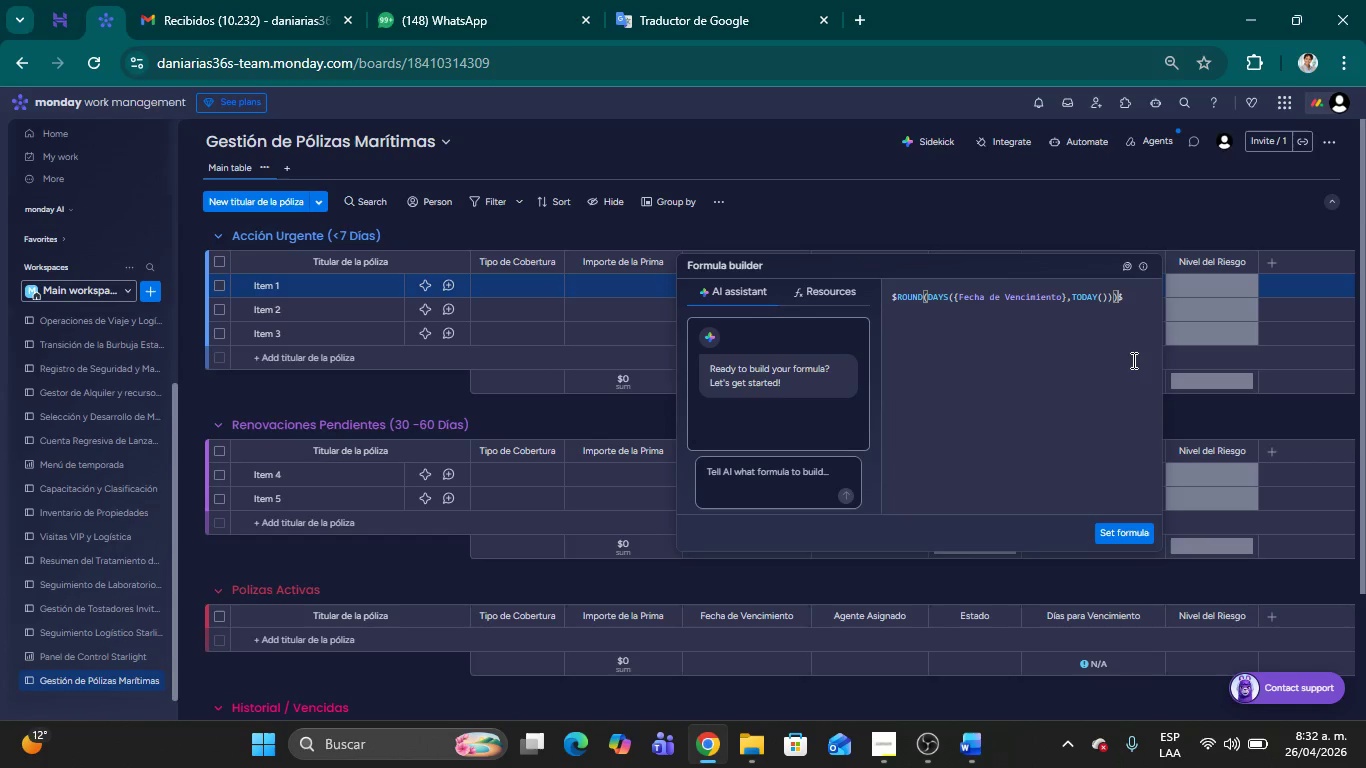 
key(ArrowLeft)
 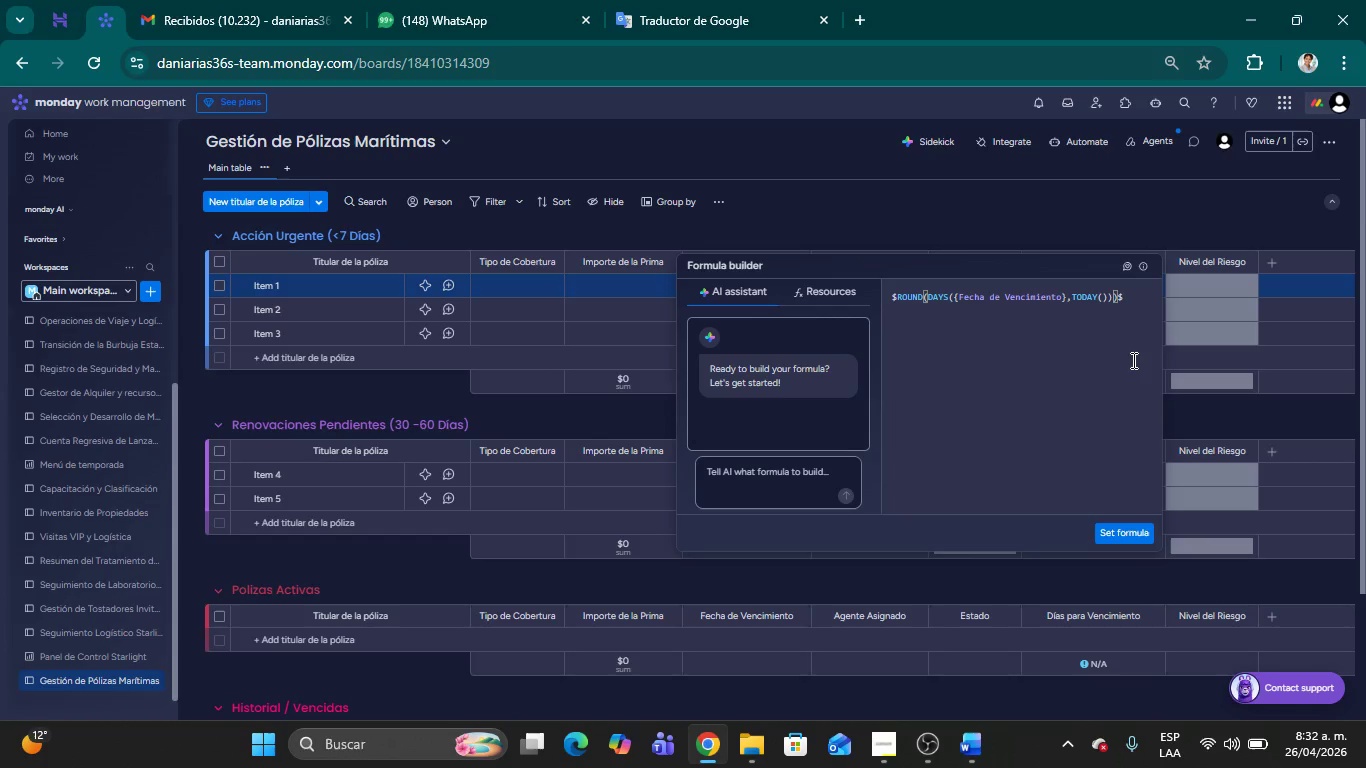 
key(ArrowLeft)
 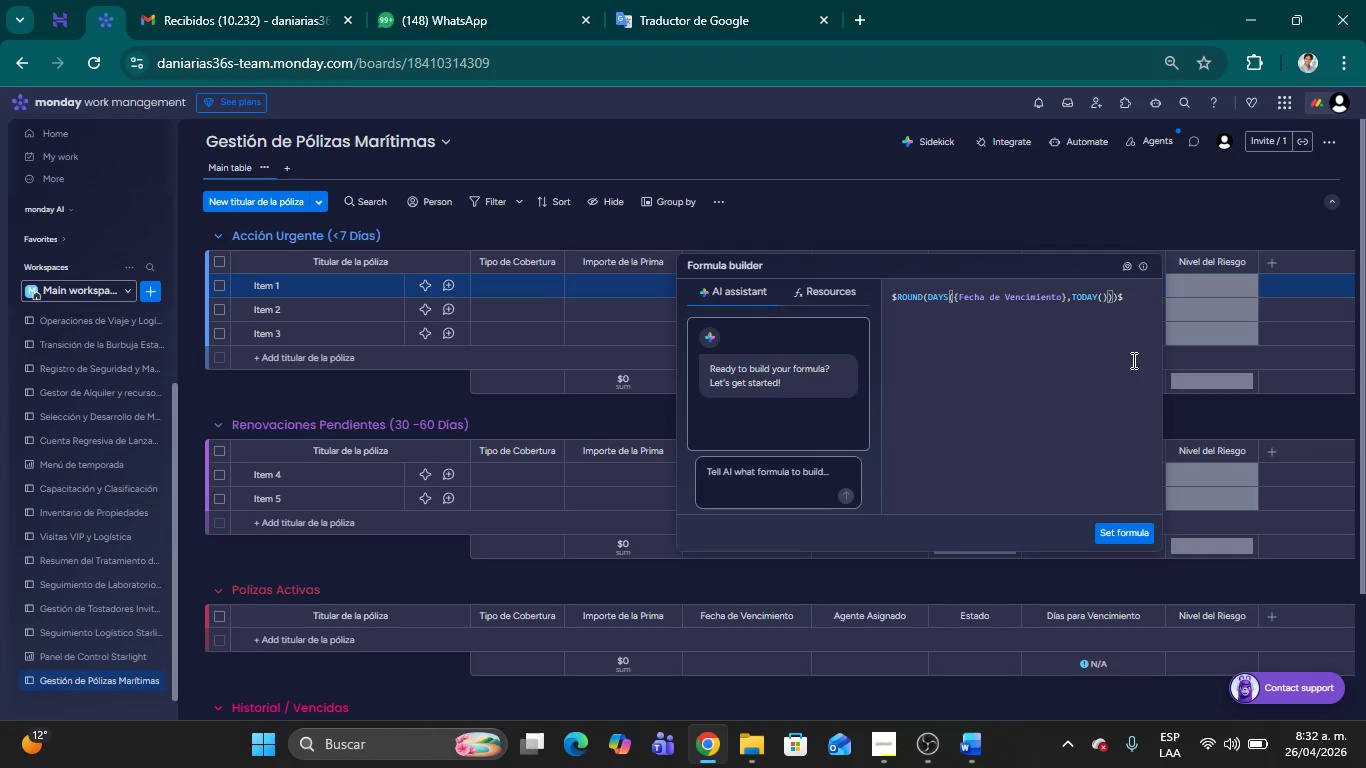 
key(Comma)
 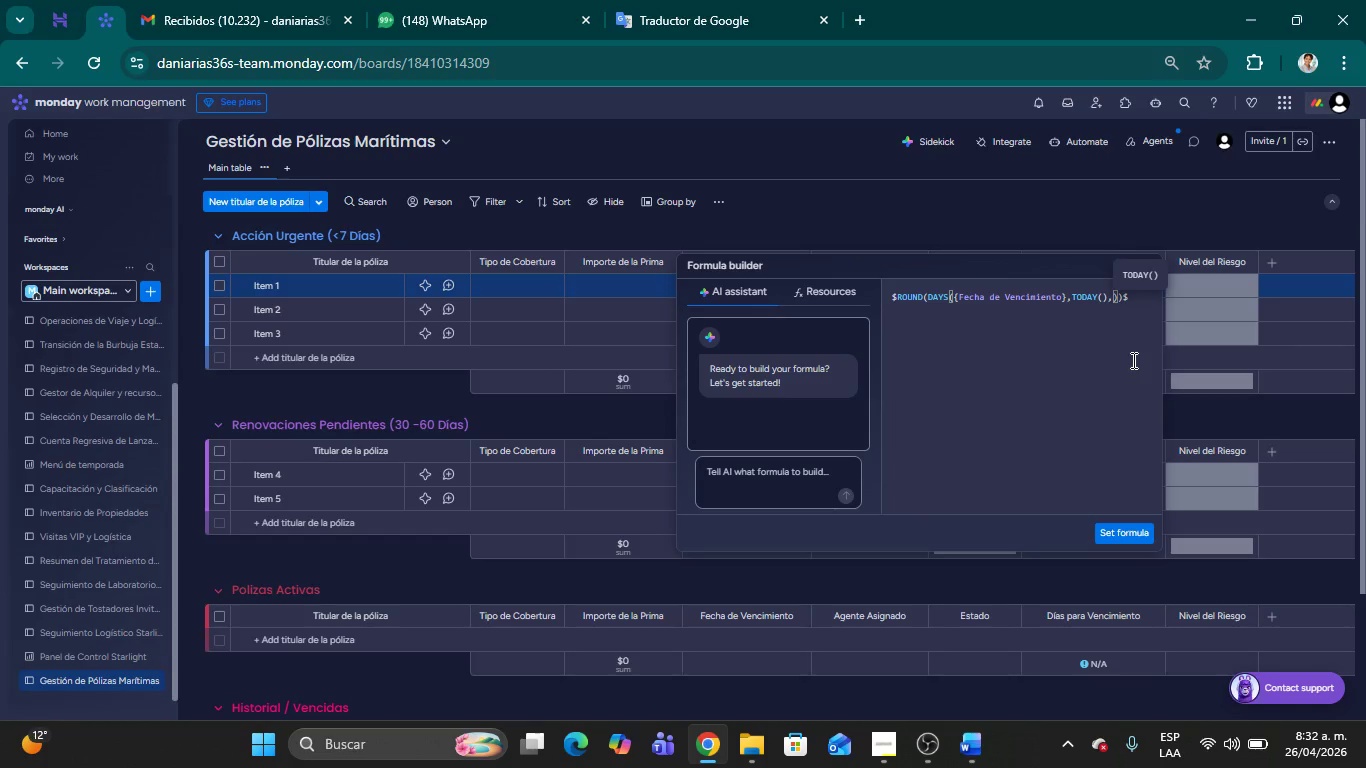 
key(0)
 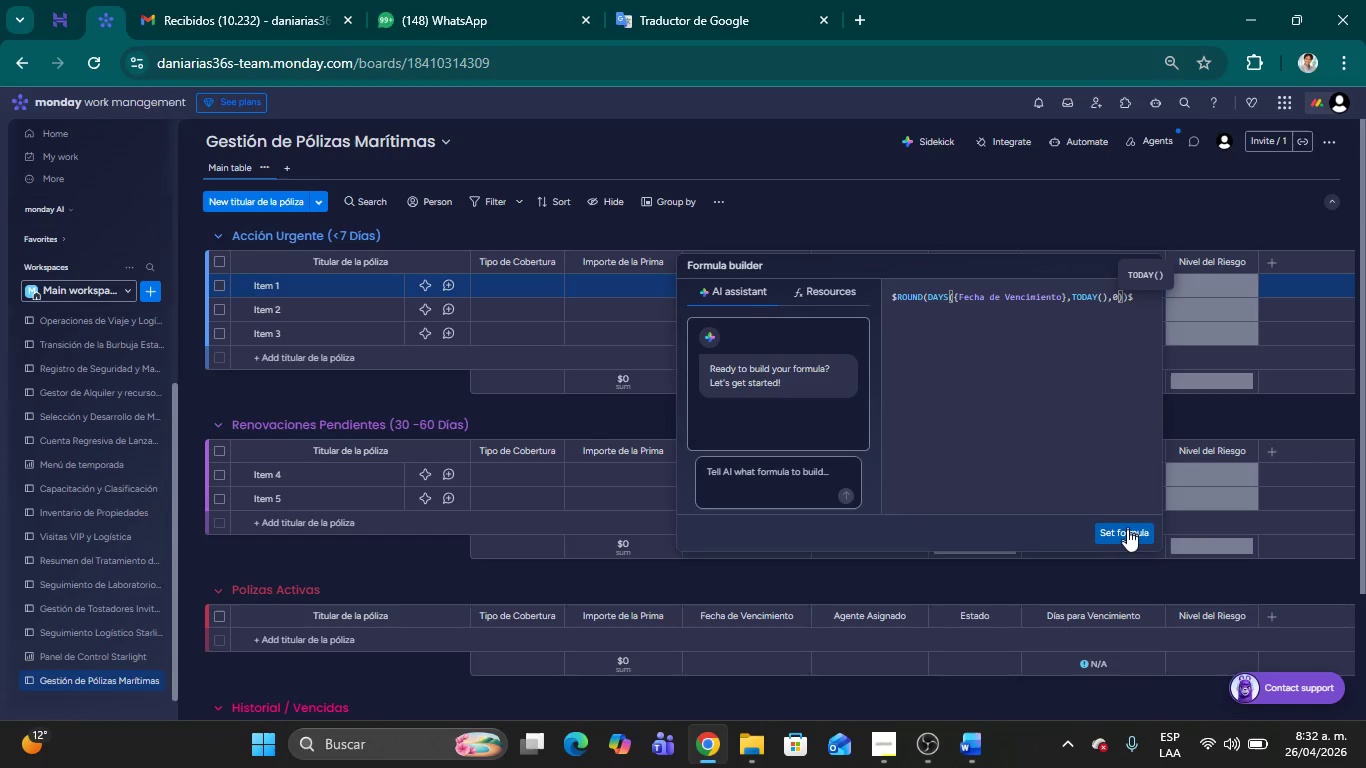 
left_click([1127, 527])
 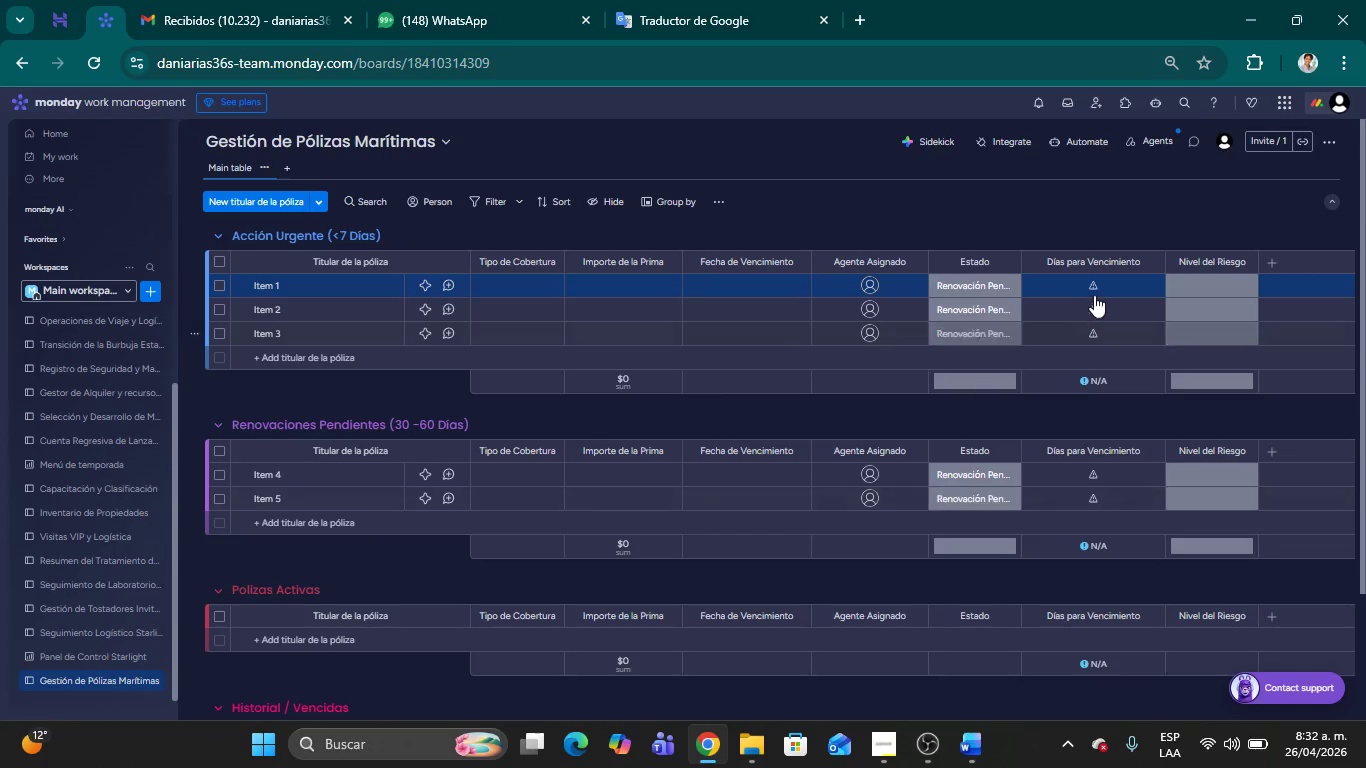 
mouse_move([1230, 259])
 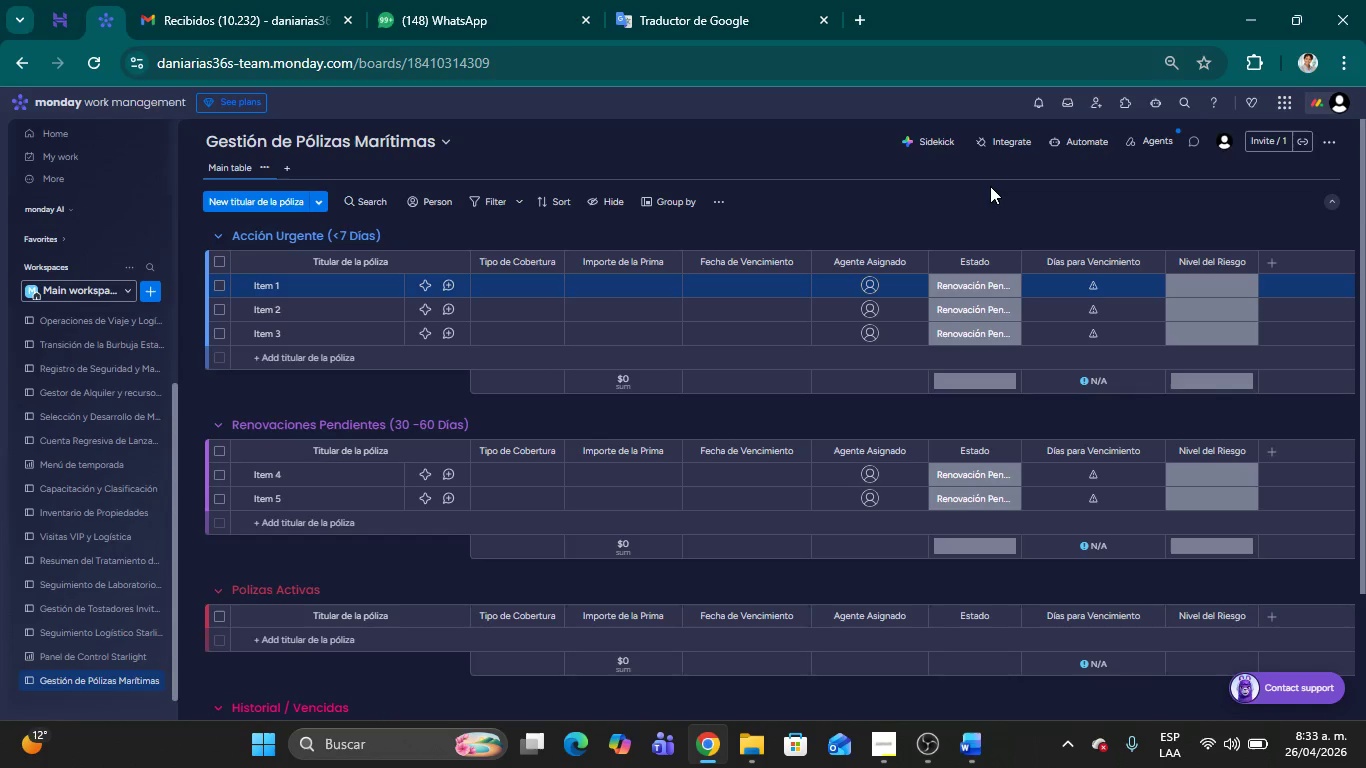 
left_click([990, 186])
 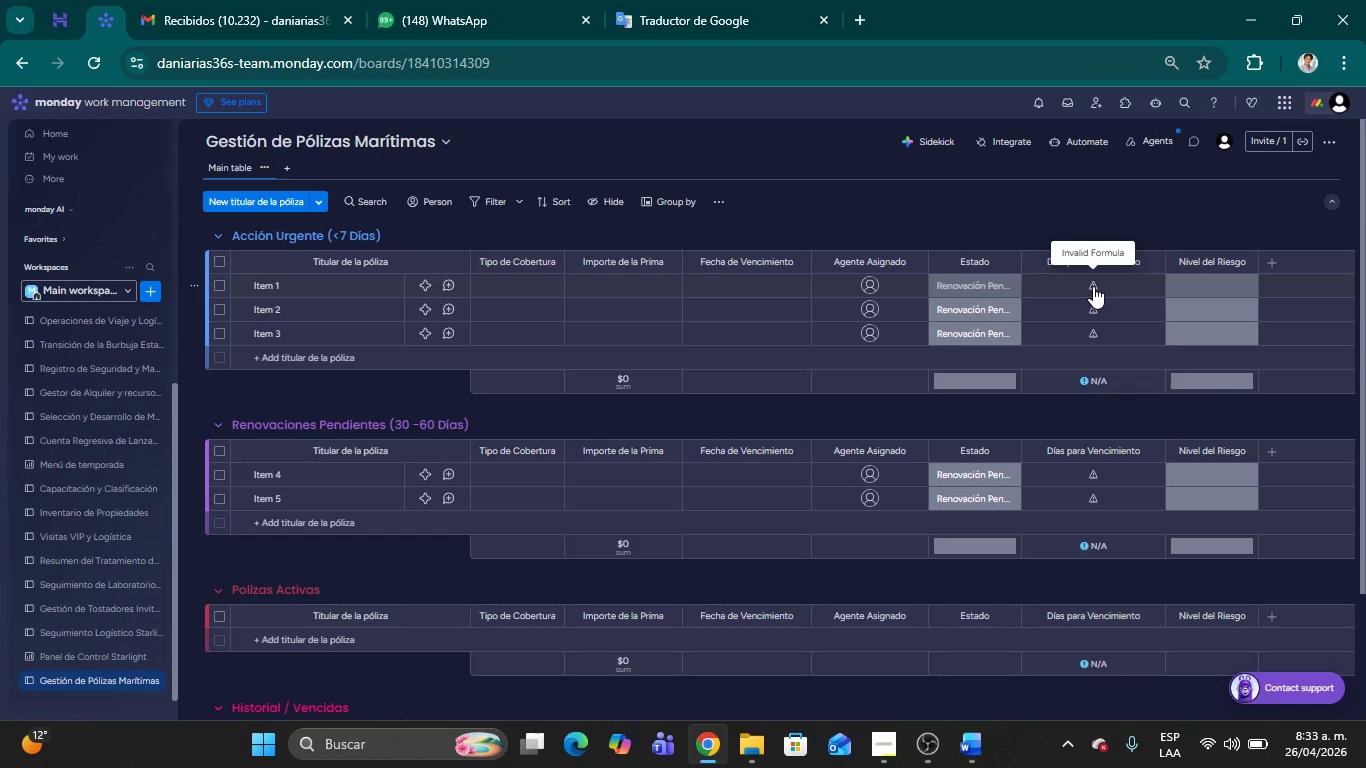 
left_click([1093, 286])
 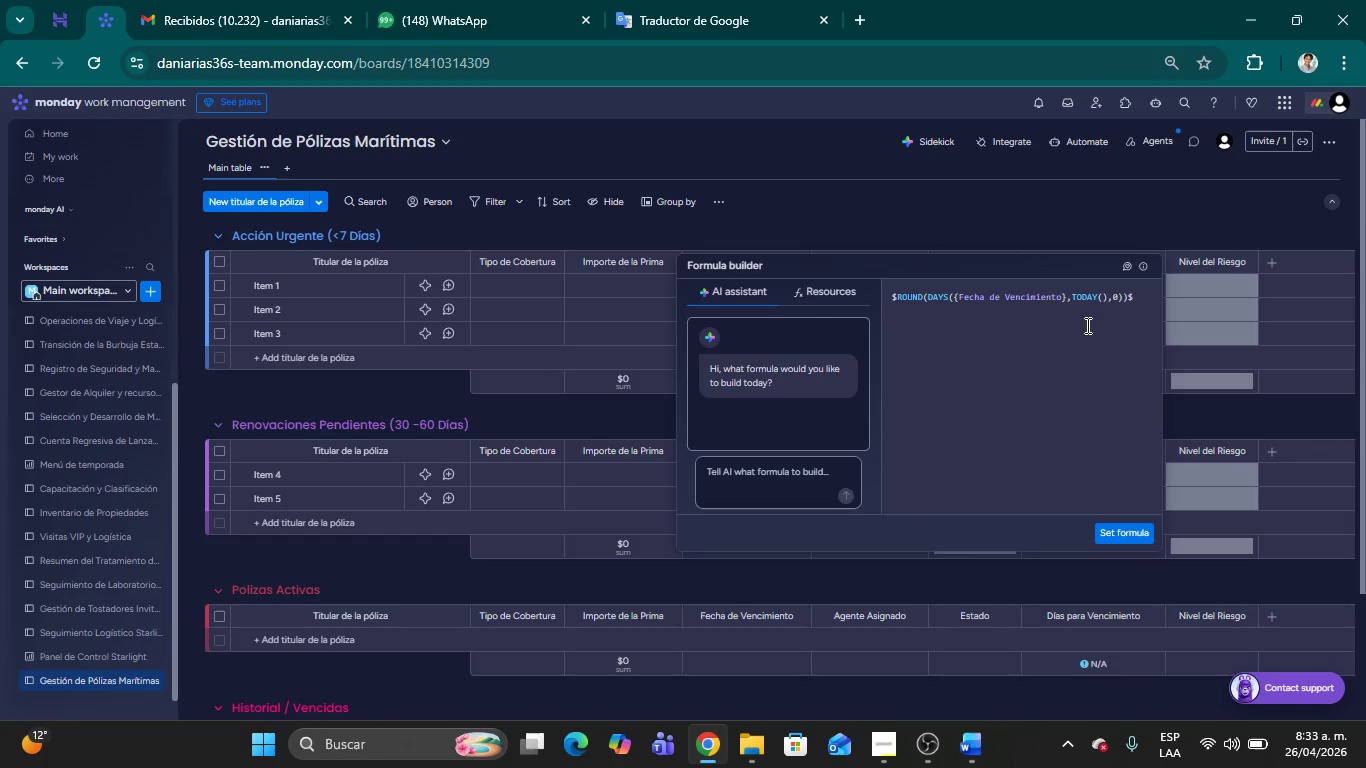 
wait(13.14)
 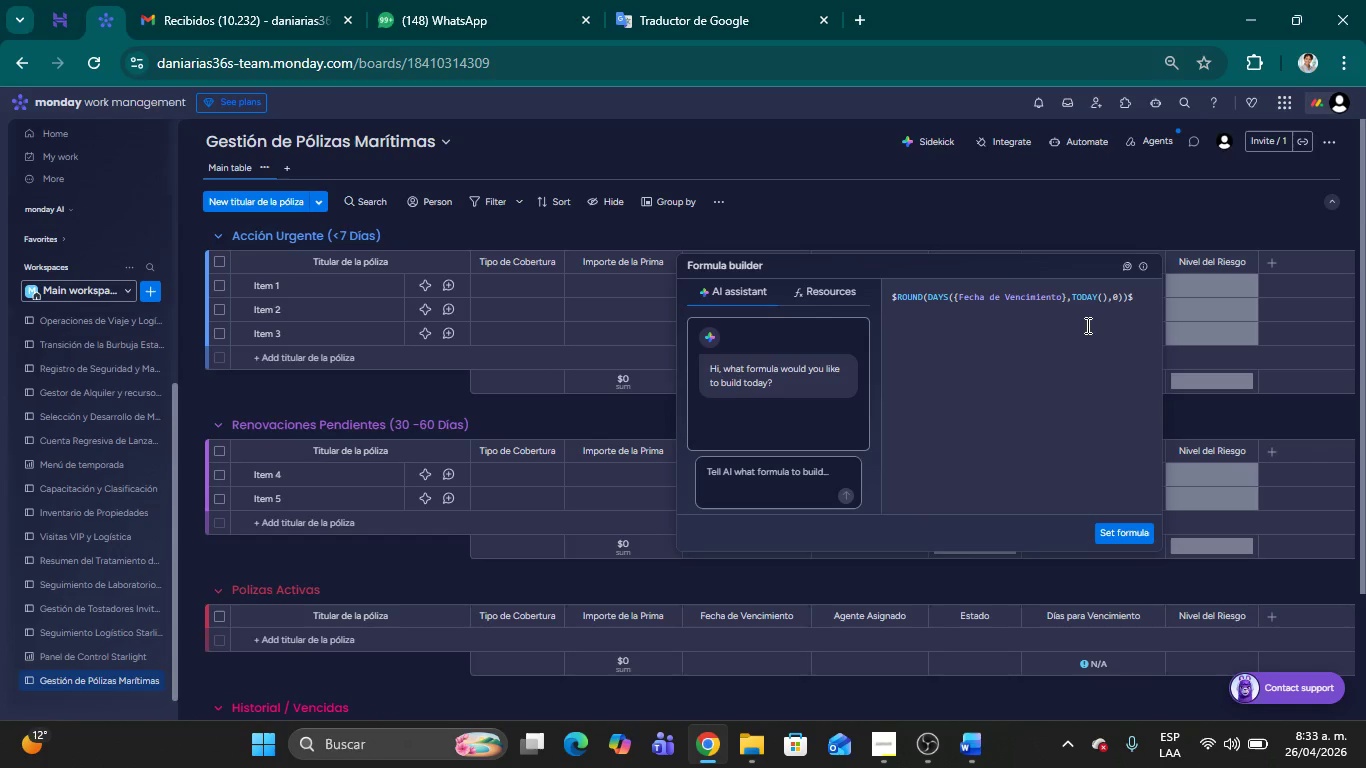 
left_click([1054, 221])
 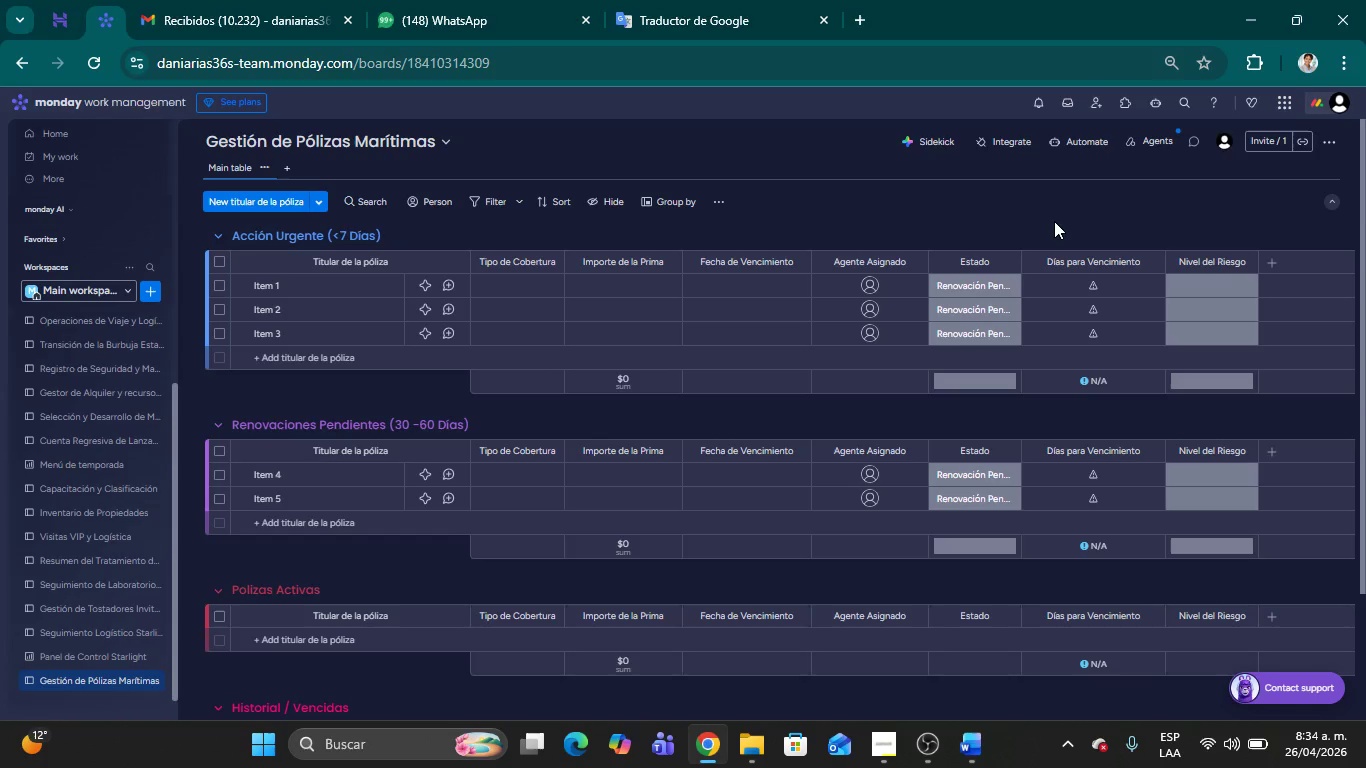 
wait(69.59)
 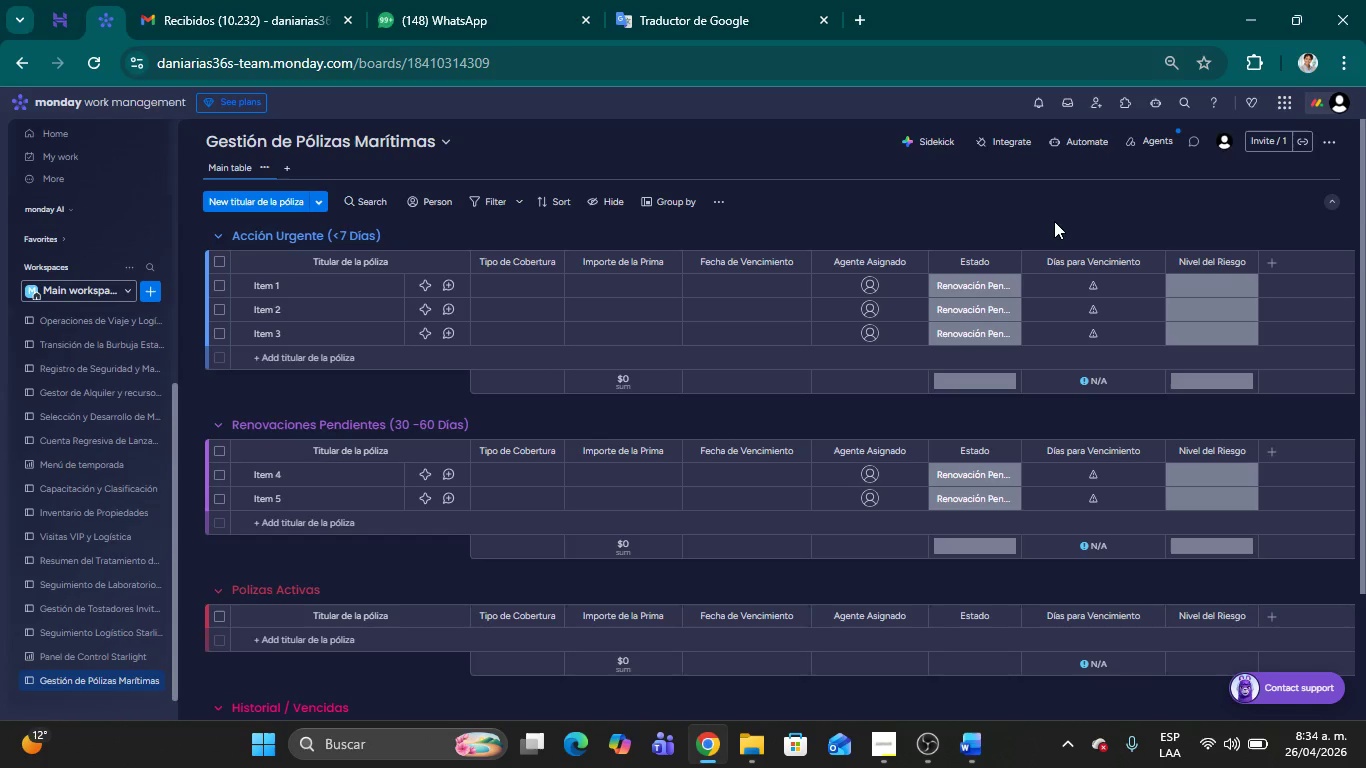 
left_click([1090, 287])
 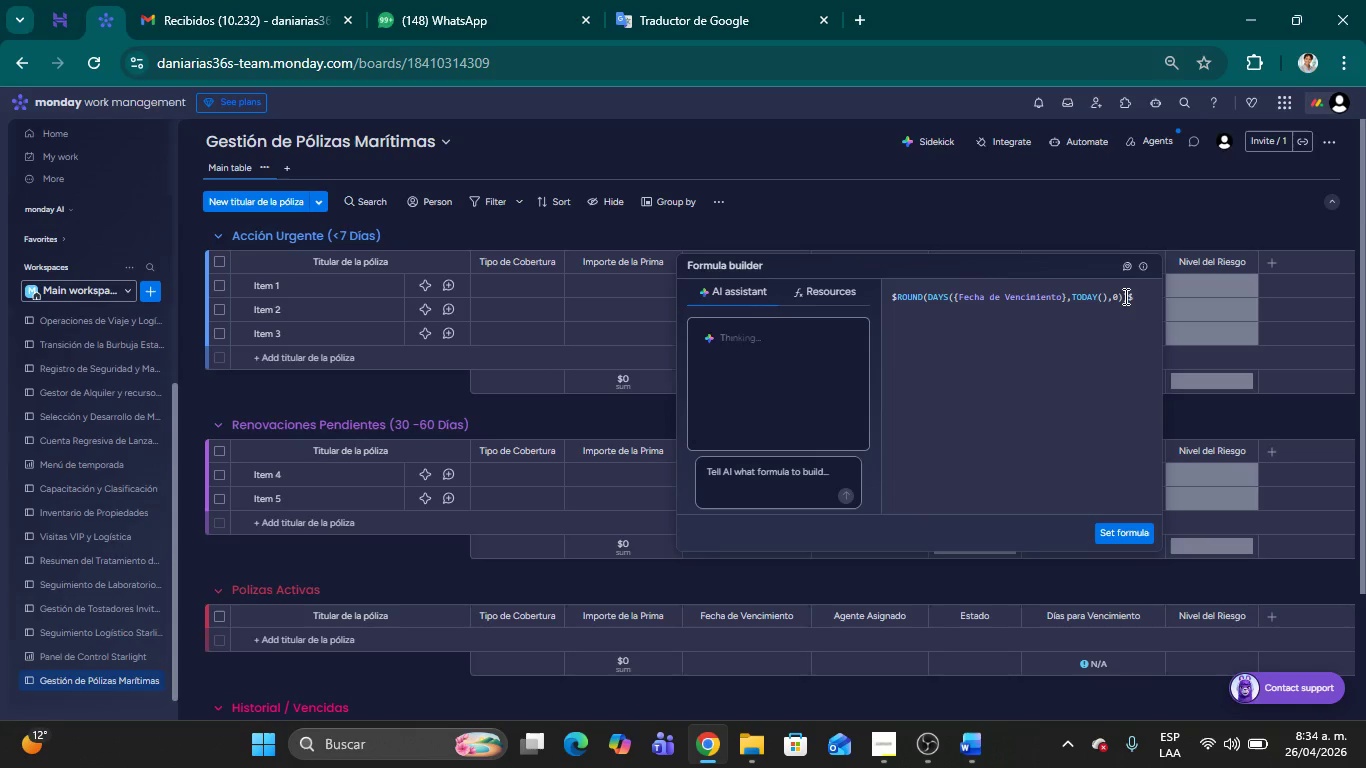 
left_click_drag(start_coordinate=[1133, 296], to_coordinate=[893, 296])
 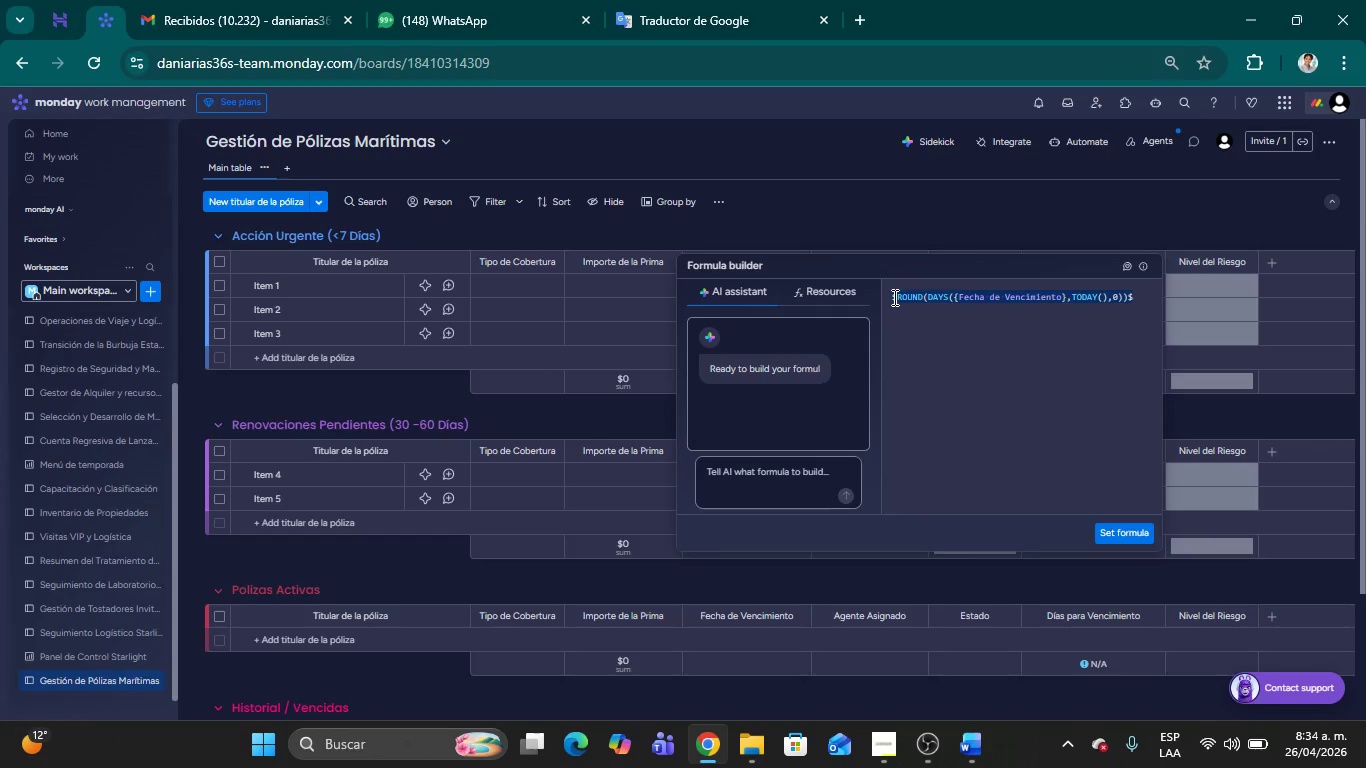 
key(Backspace)
type(ROUN)
 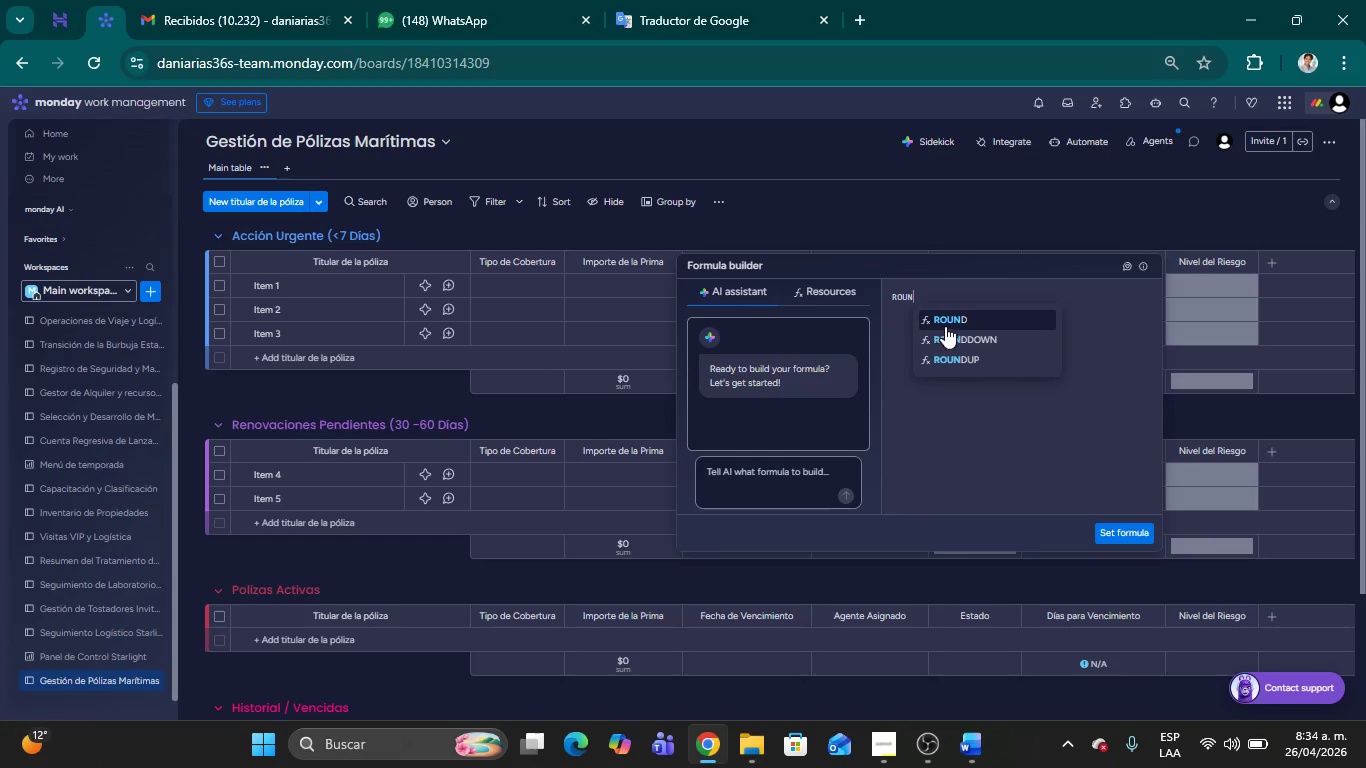 
left_click([945, 317])
 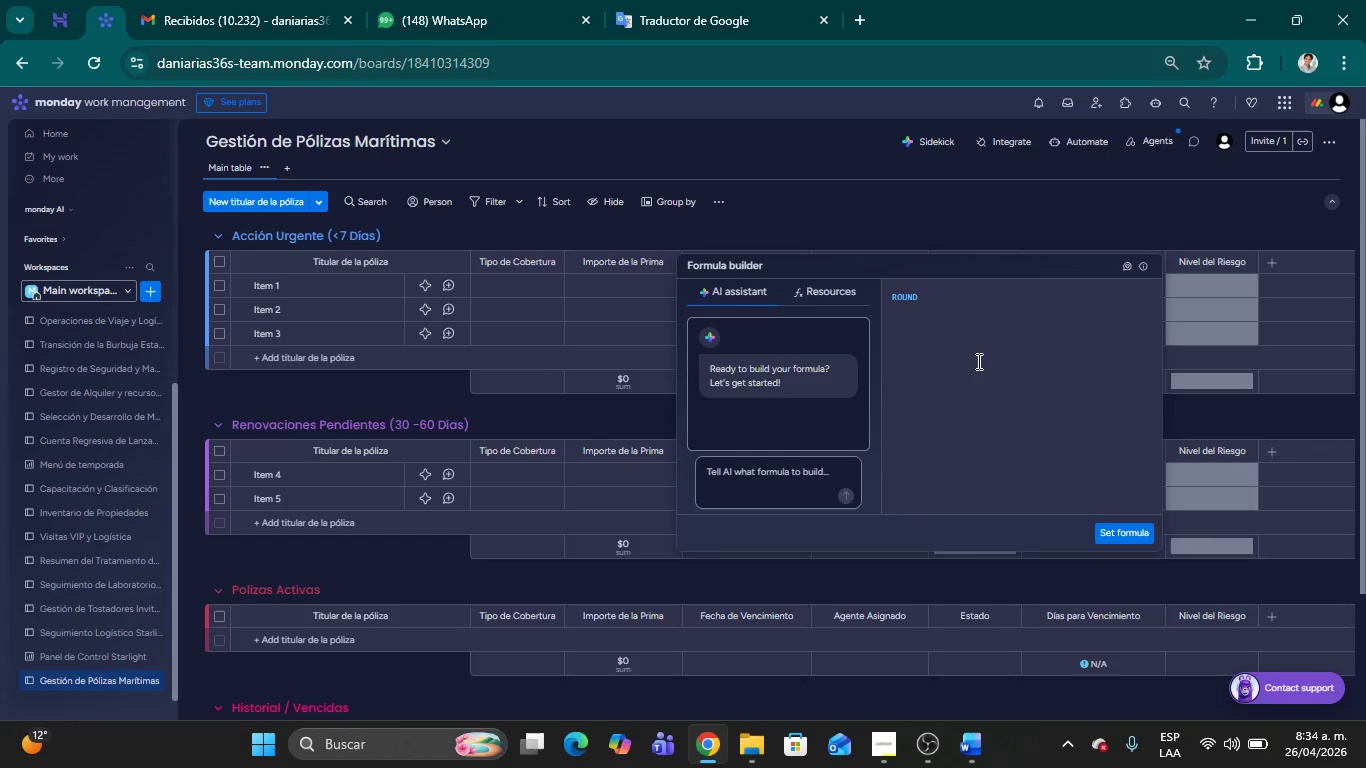 
type(*DAY)
 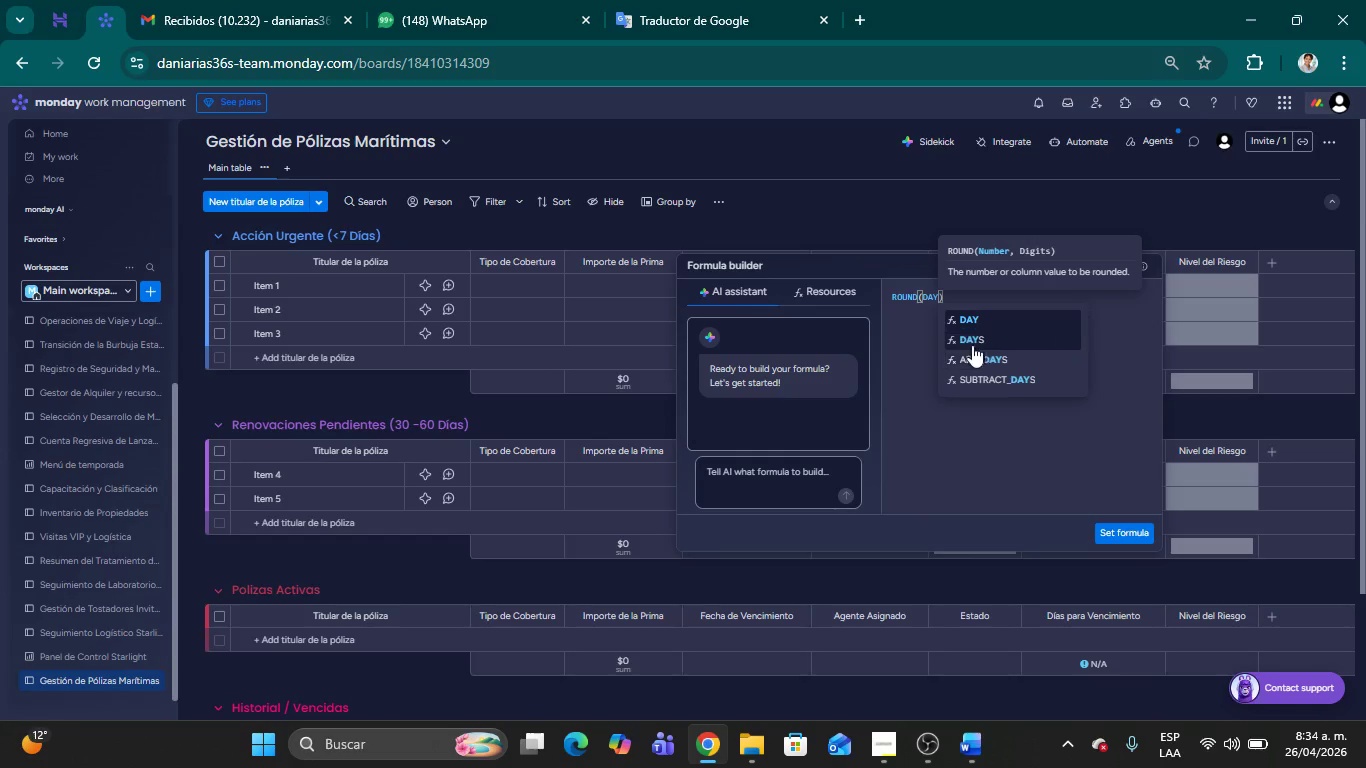 
left_click([966, 341])
 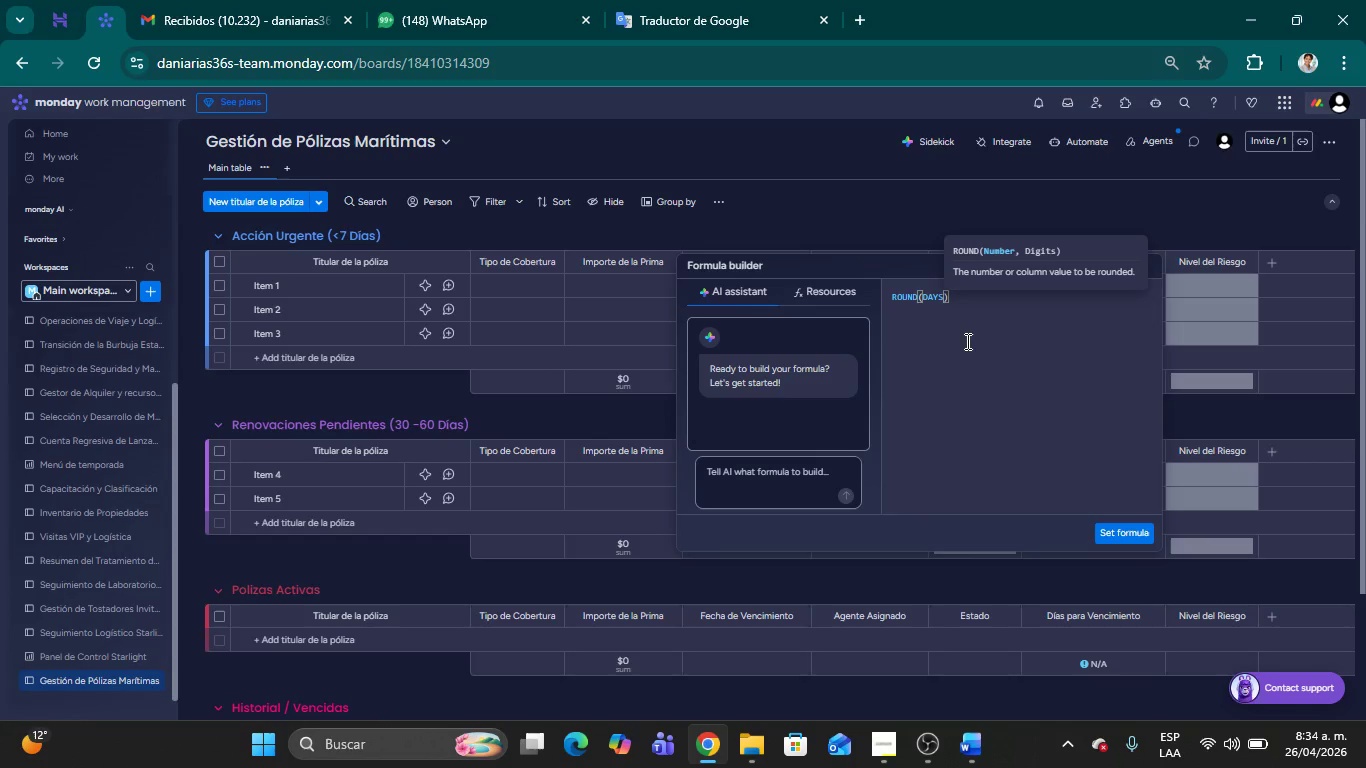 
type(*'FE)
 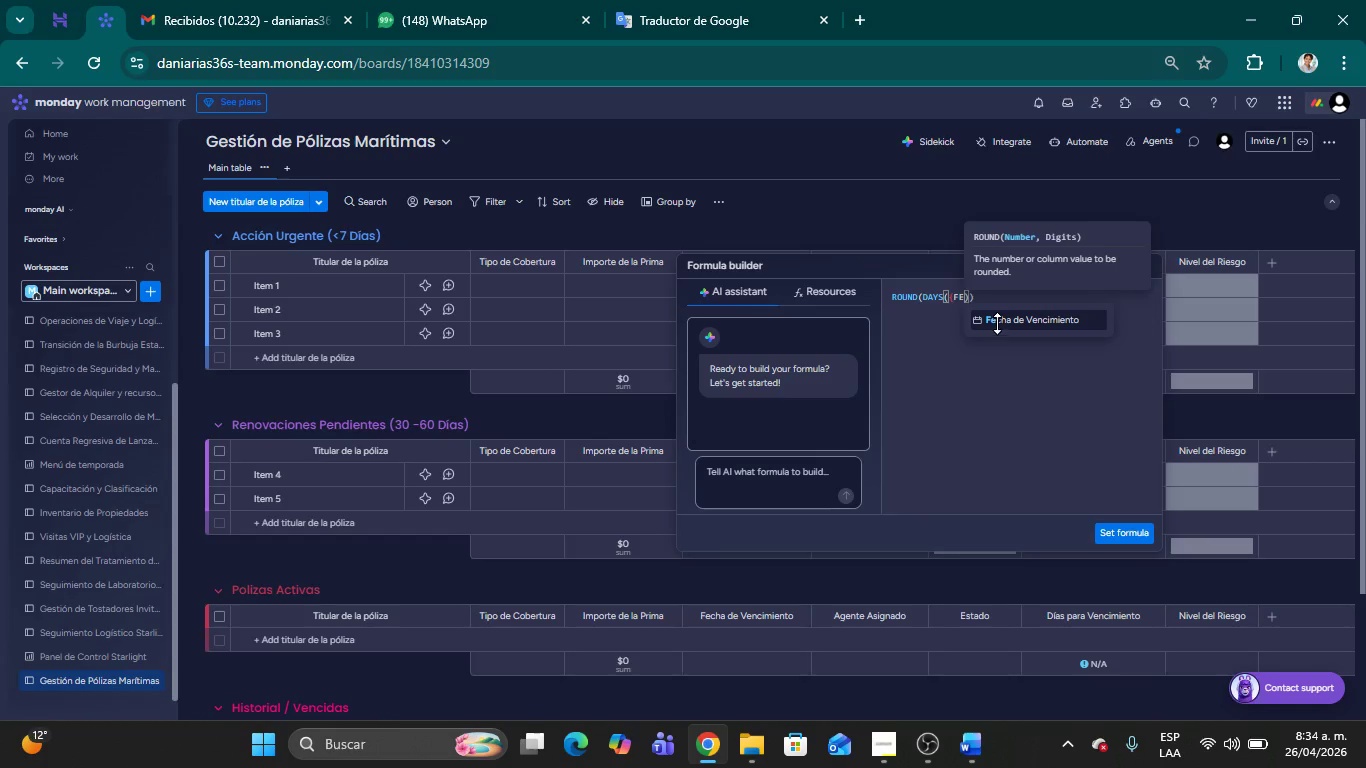 
left_click([997, 323])
 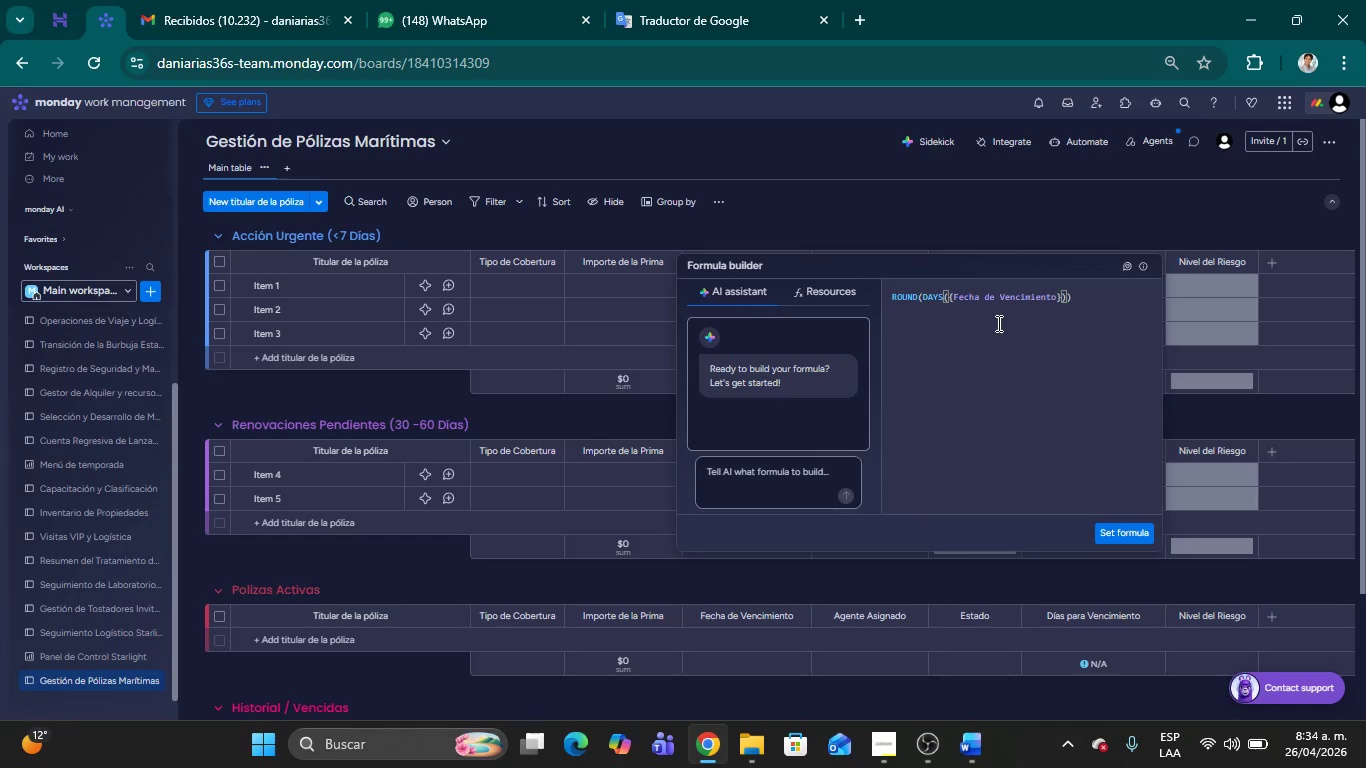 
type(,TODAY)
 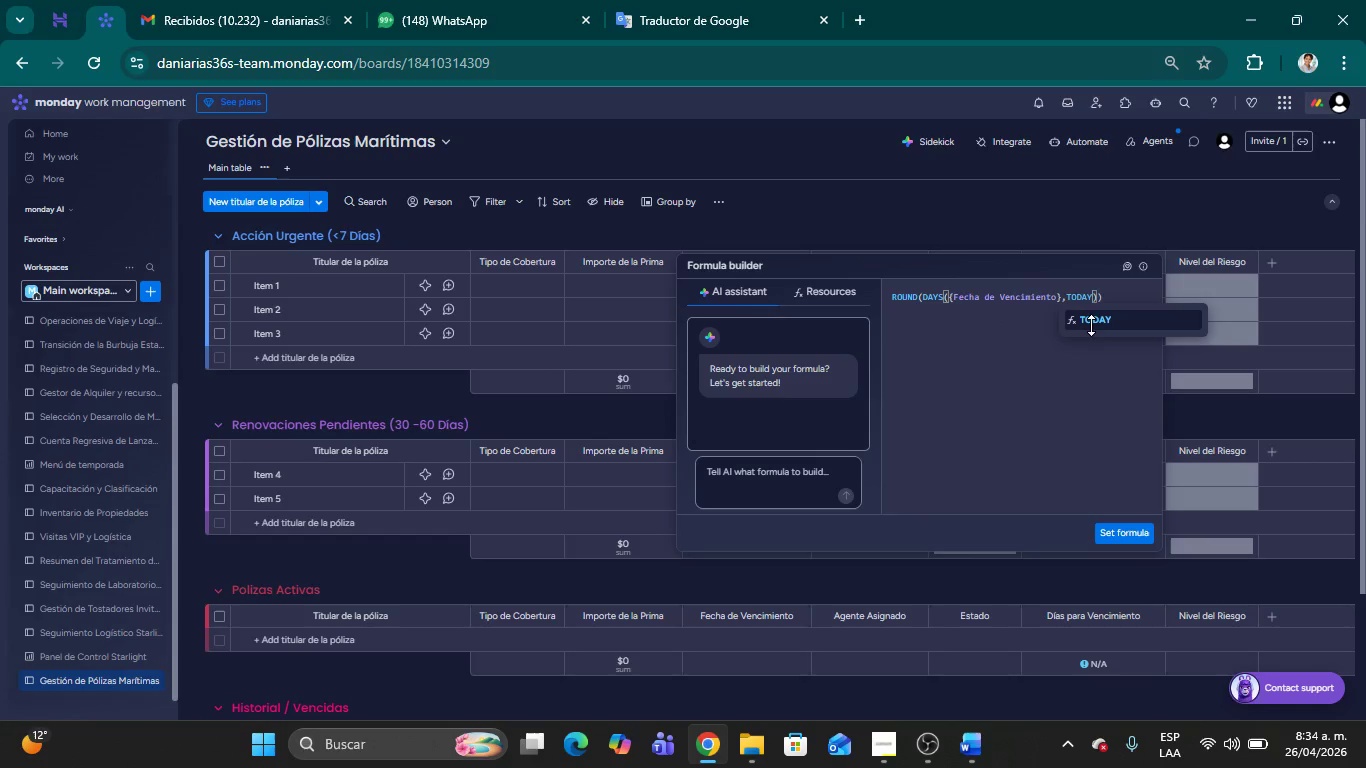 
left_click([1091, 321])
 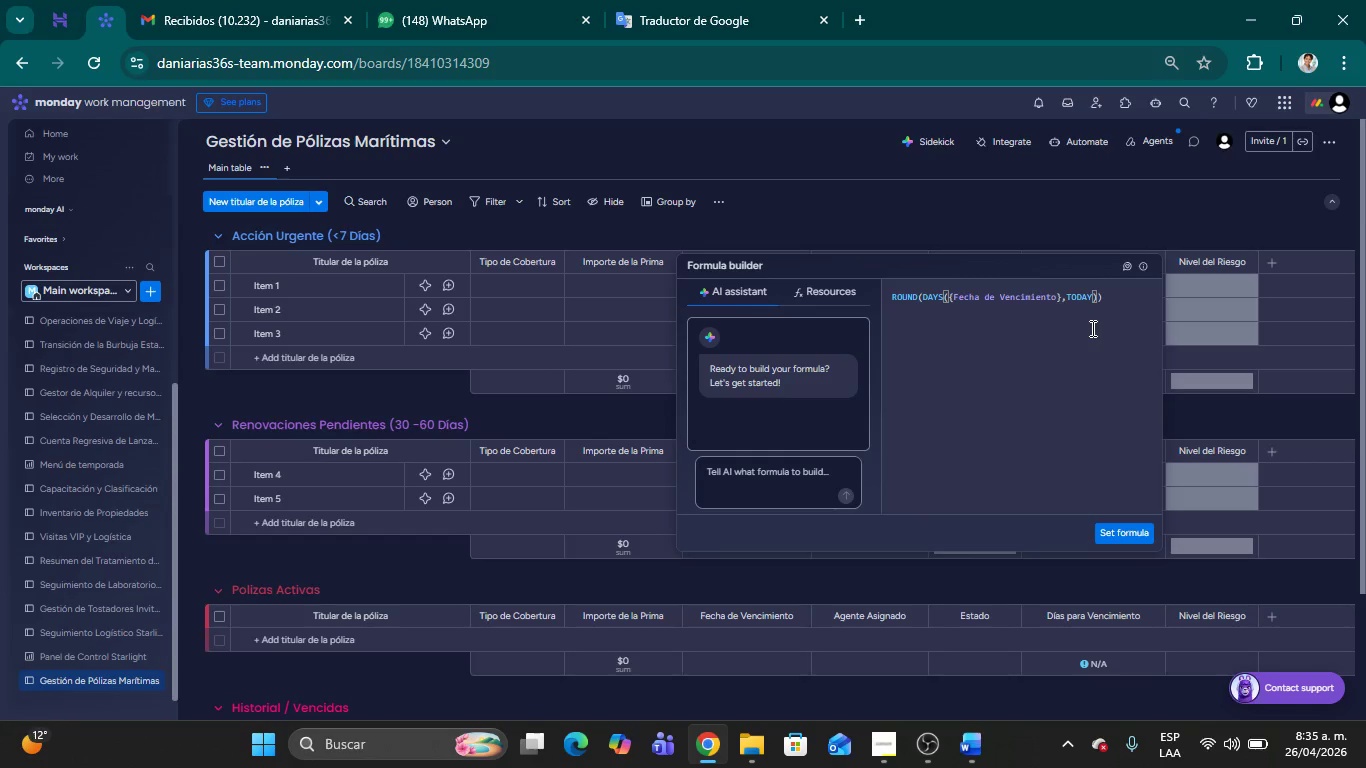 
key(Shift+8)
 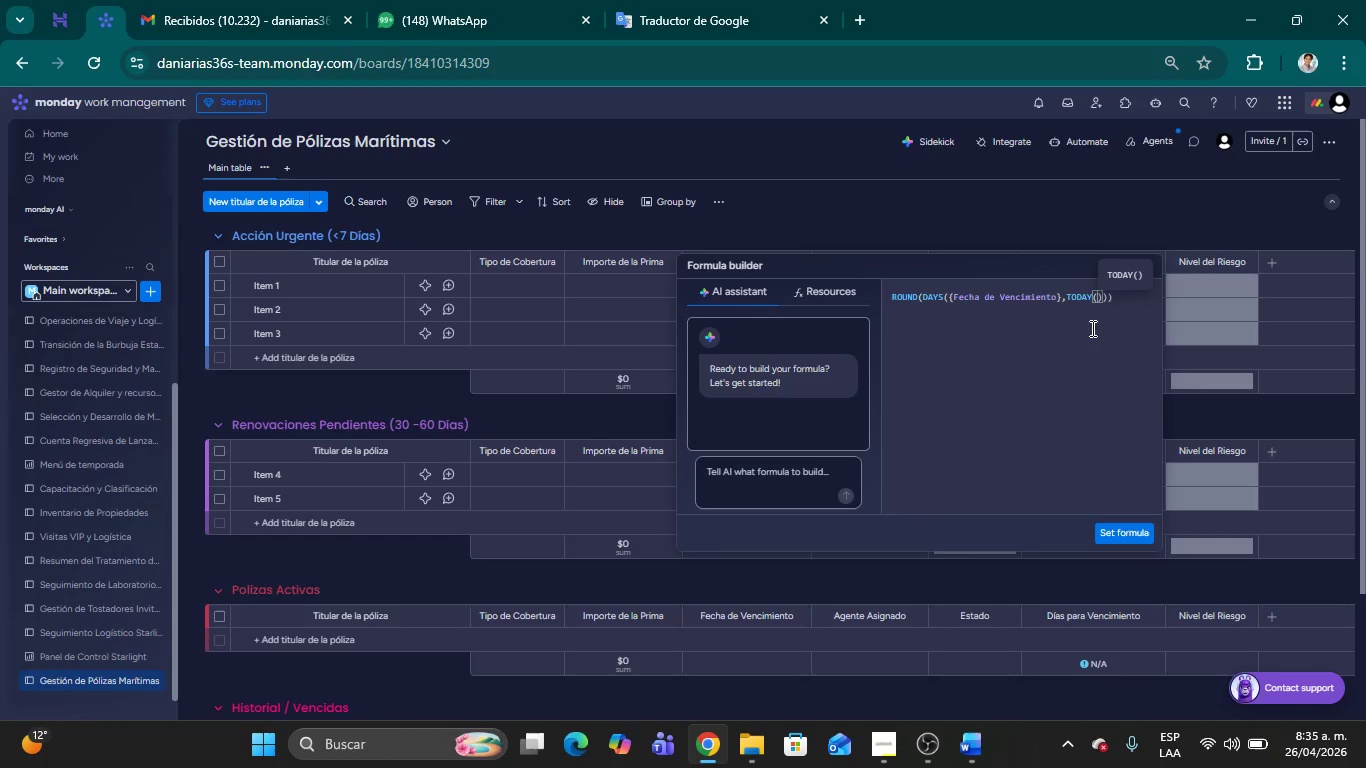 
key(ArrowRight)
 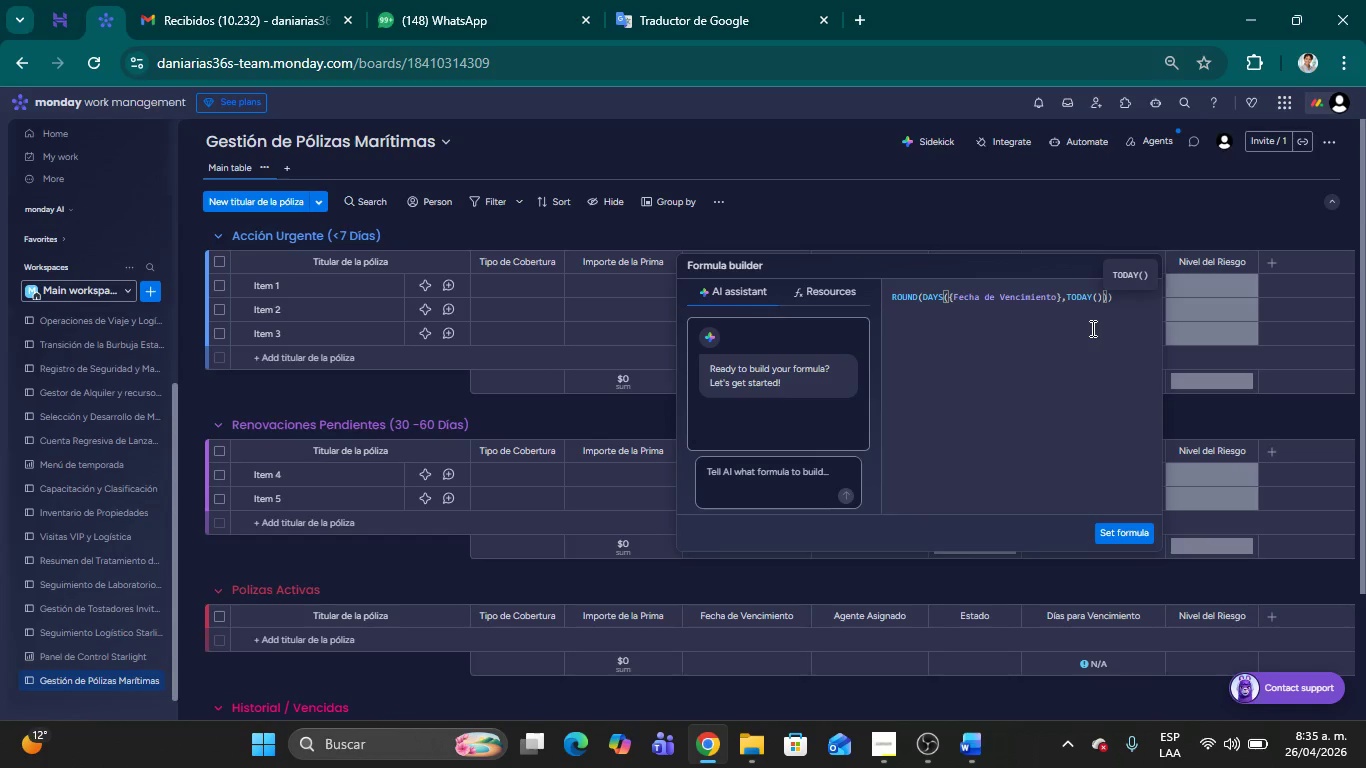 
key(Comma)
 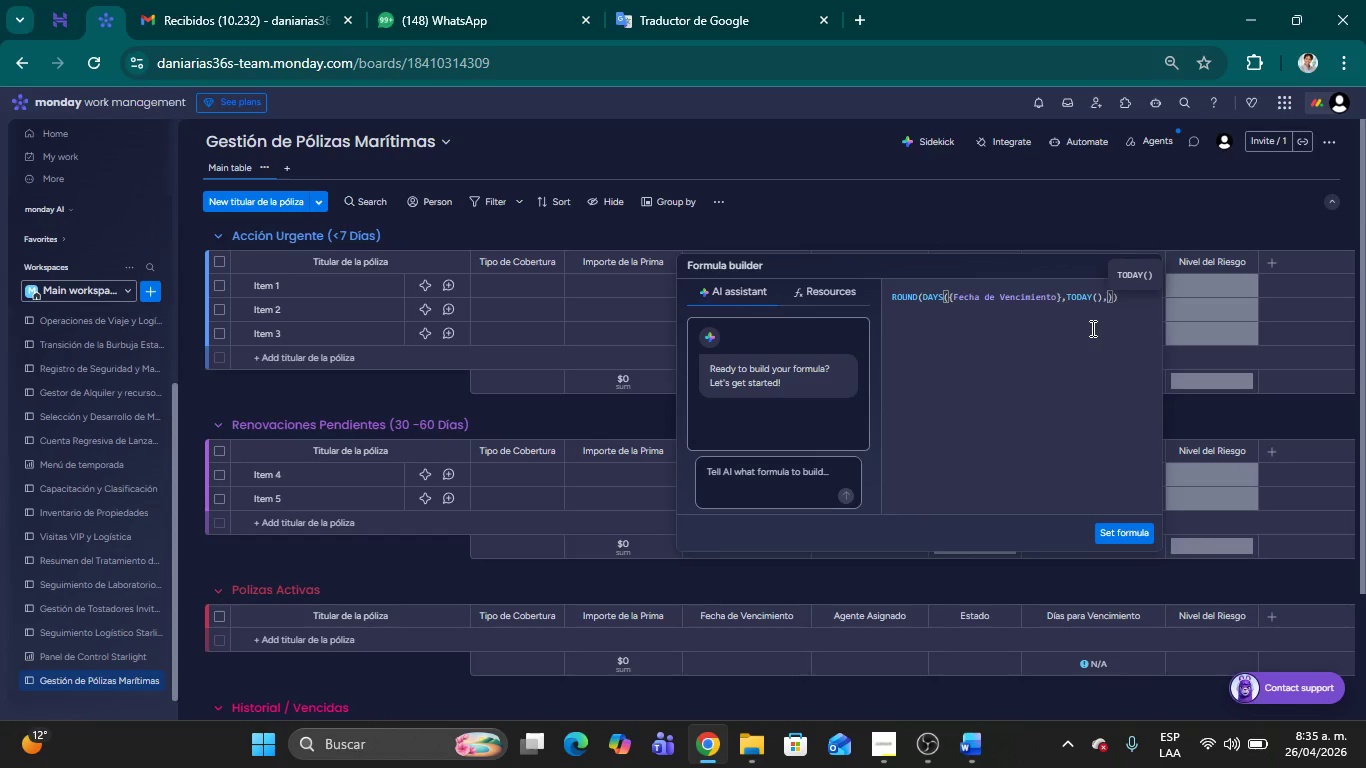 
key(0)
 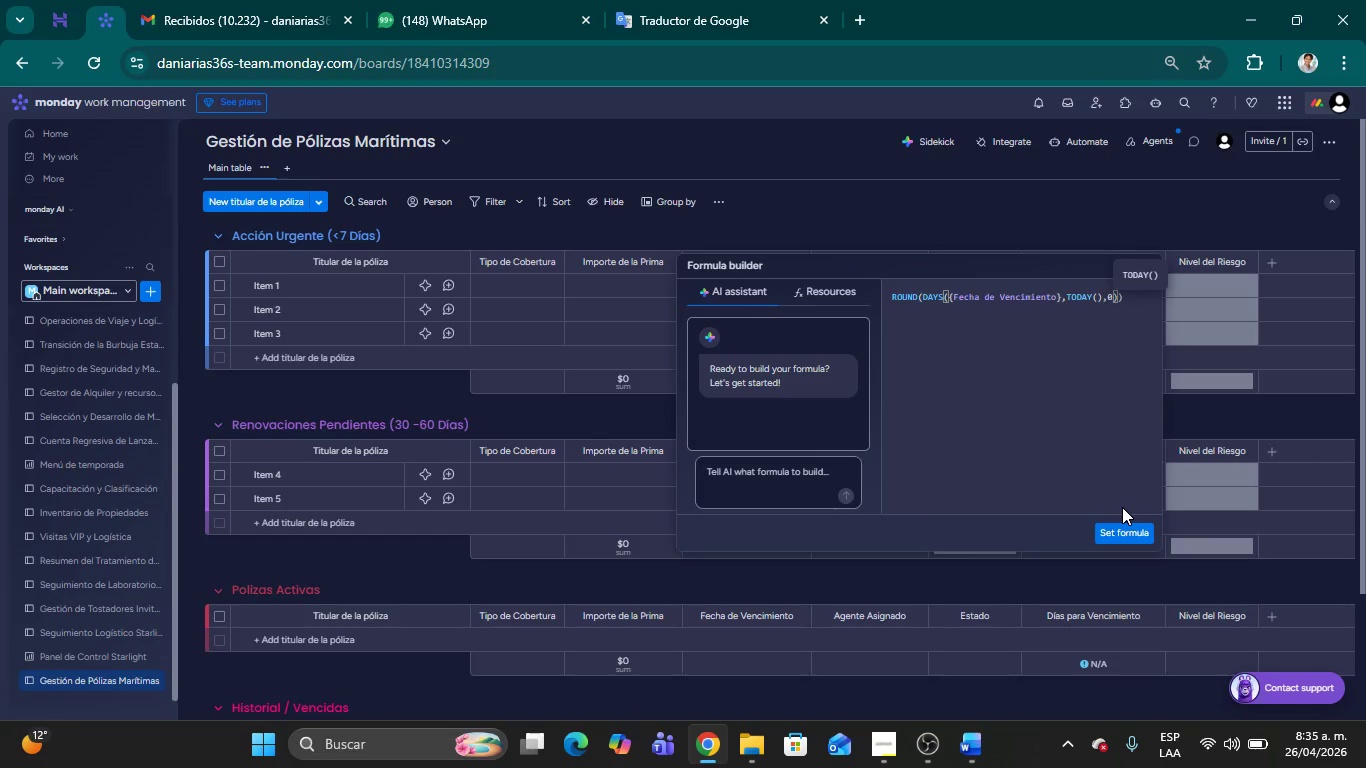 
key(Backspace)
 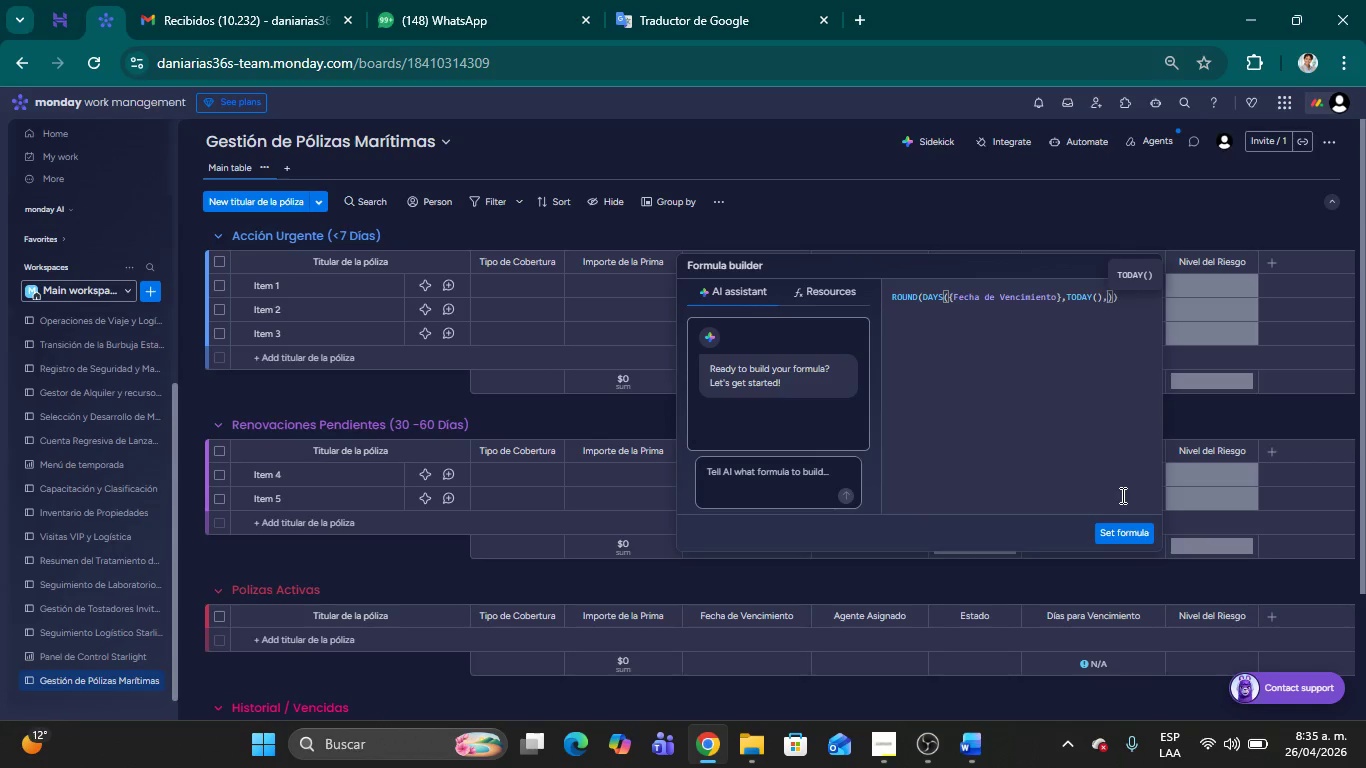 
key(Backspace)
 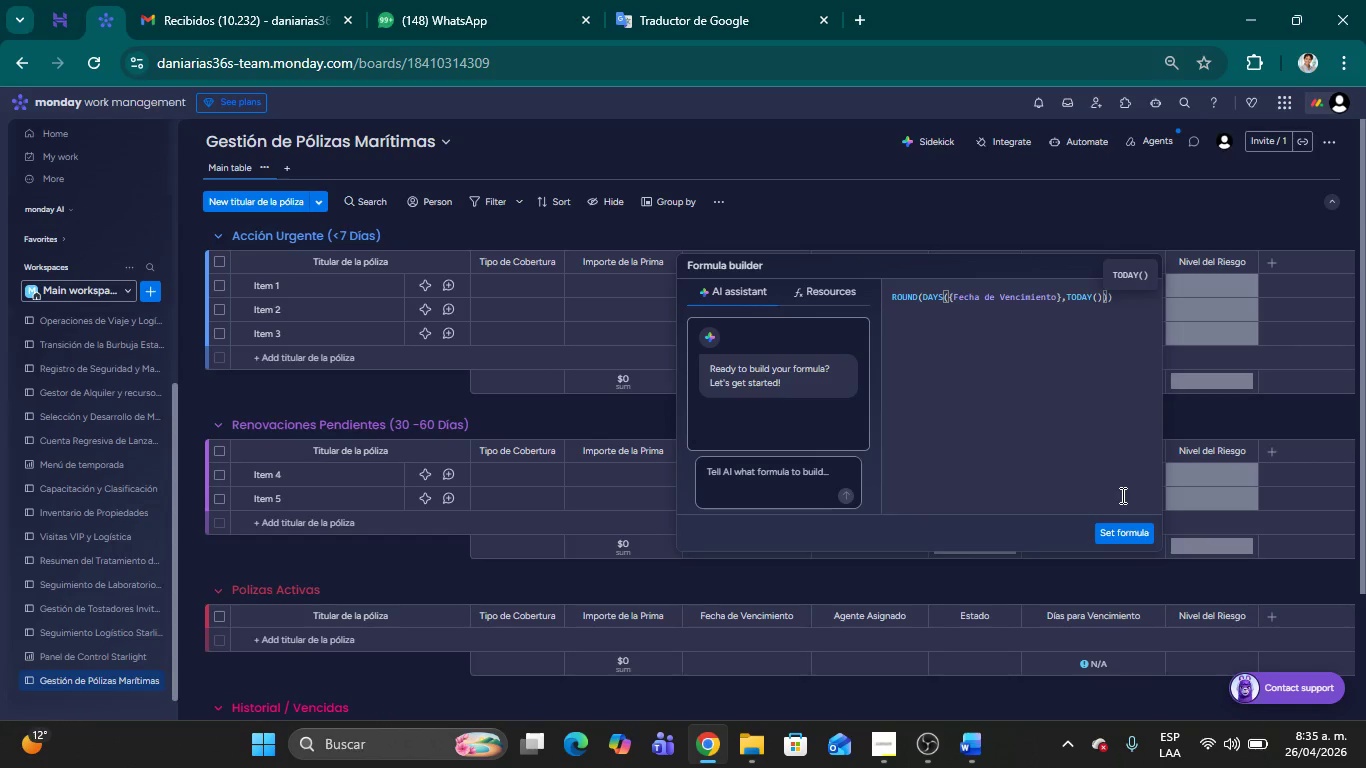 
key(ArrowRight)
 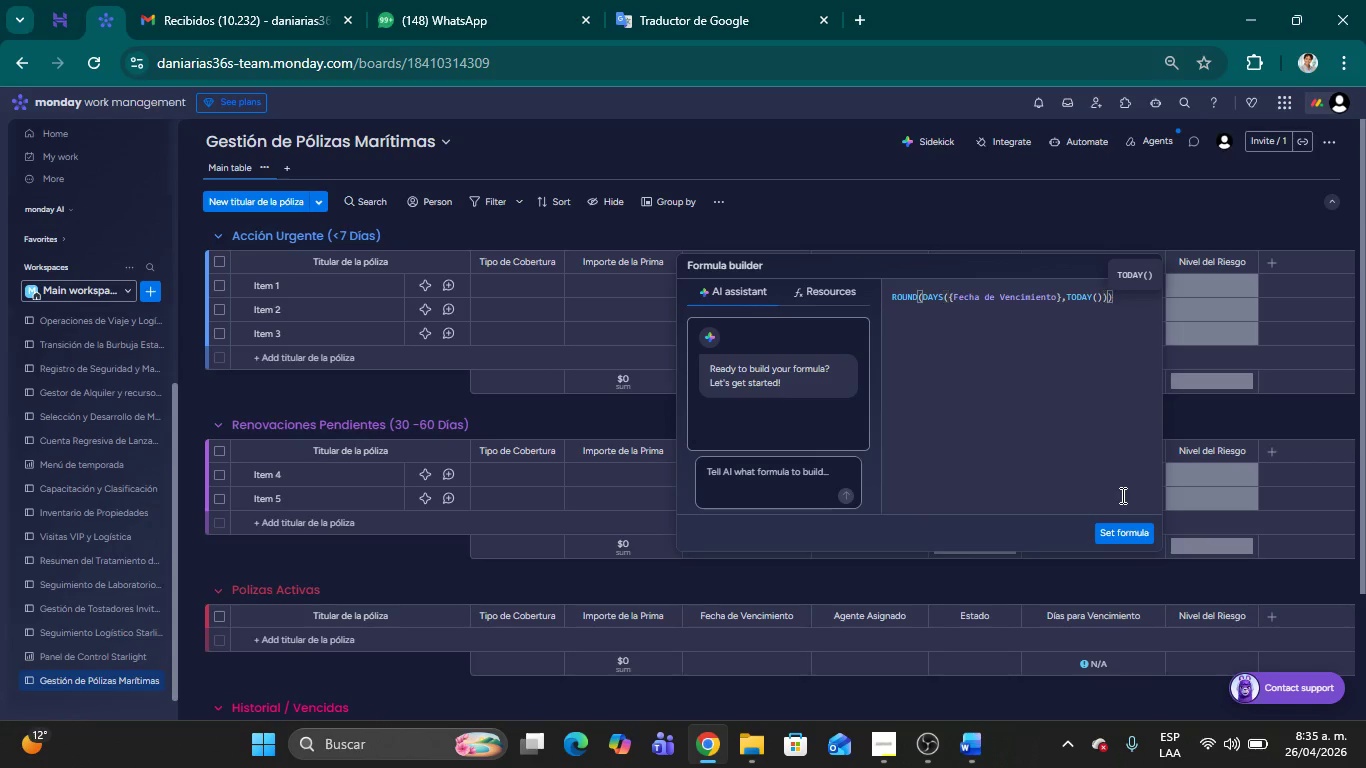 
key(Comma)
 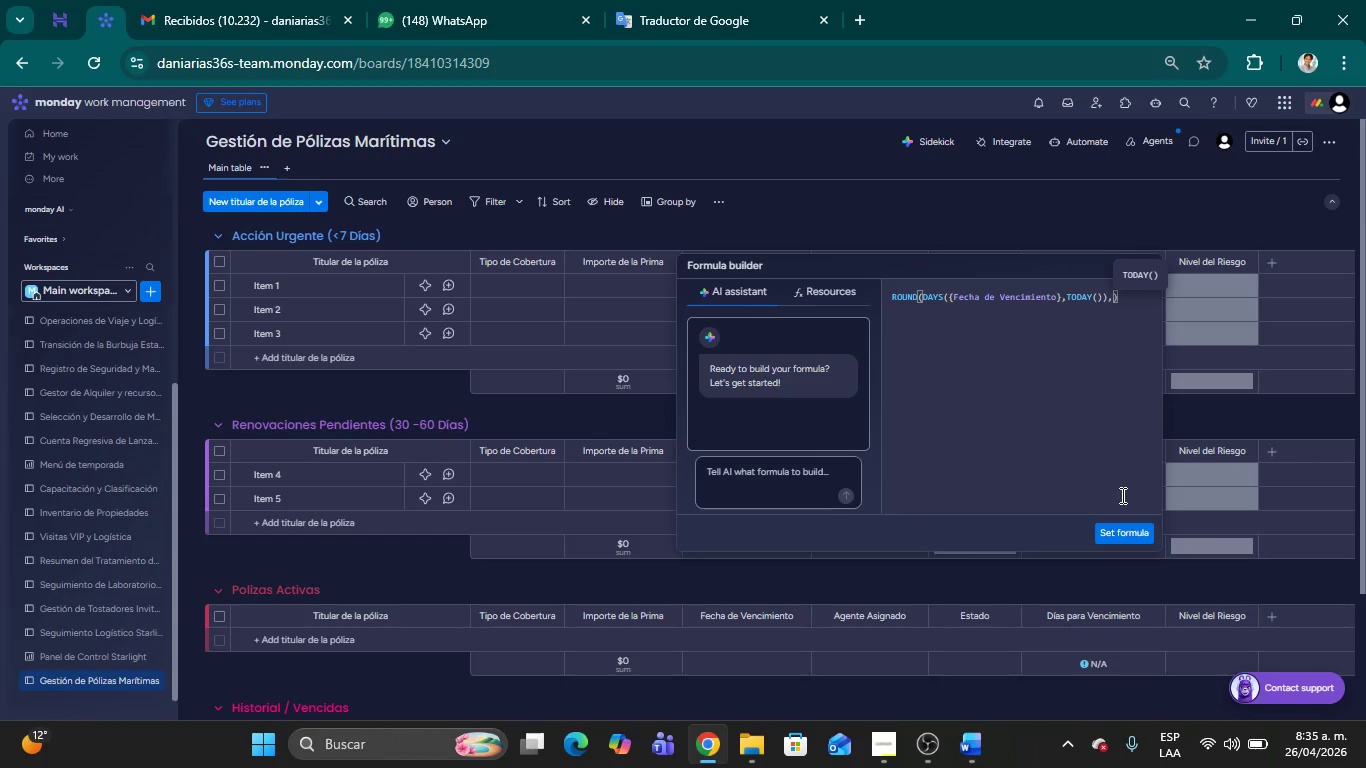 
key(0)
 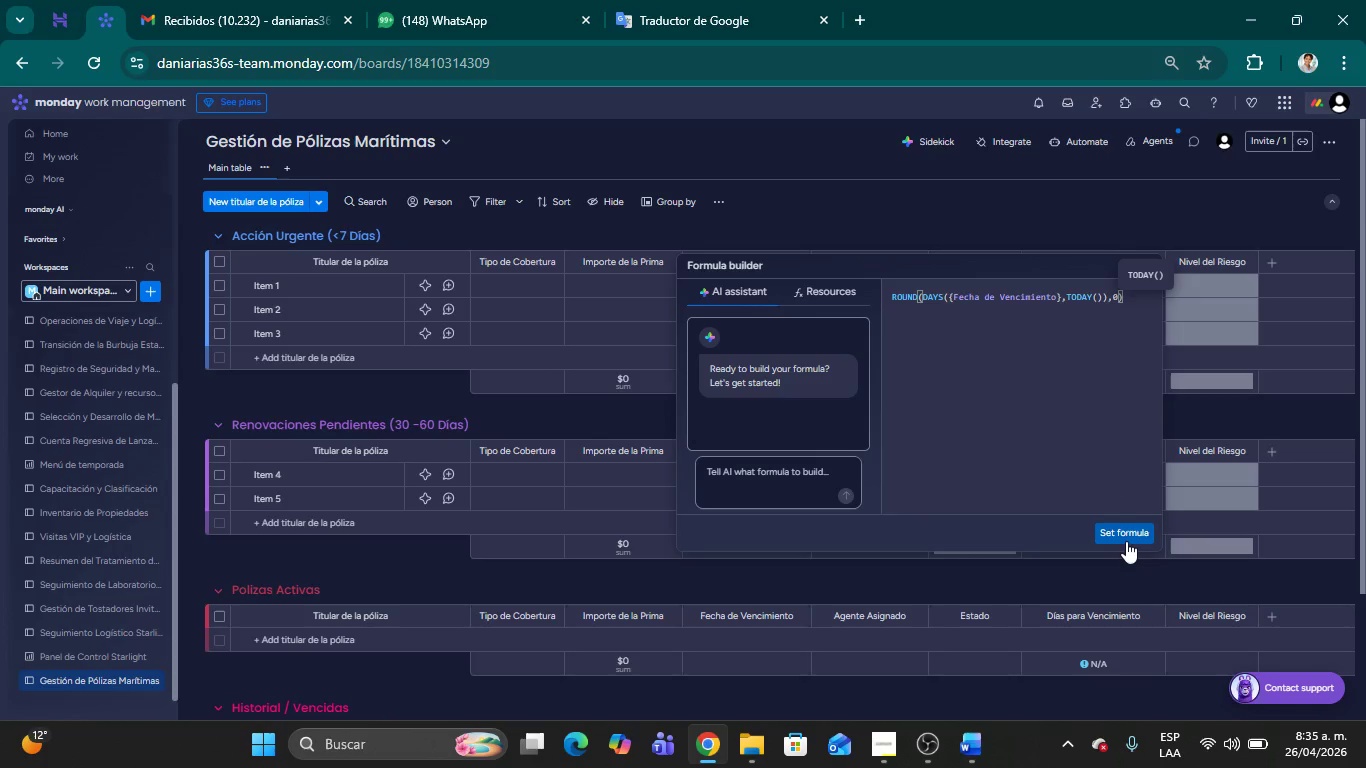 
left_click([1122, 539])
 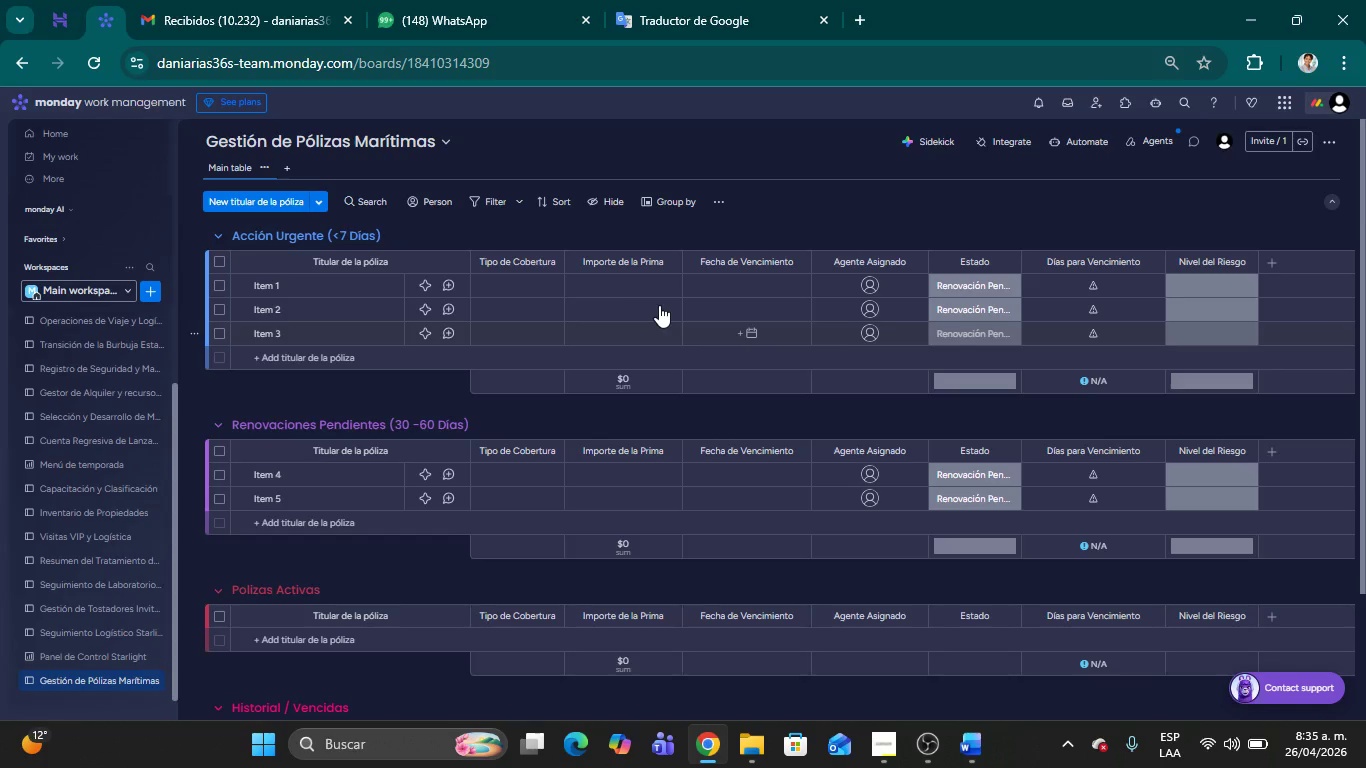 
left_click([749, 283])
 